 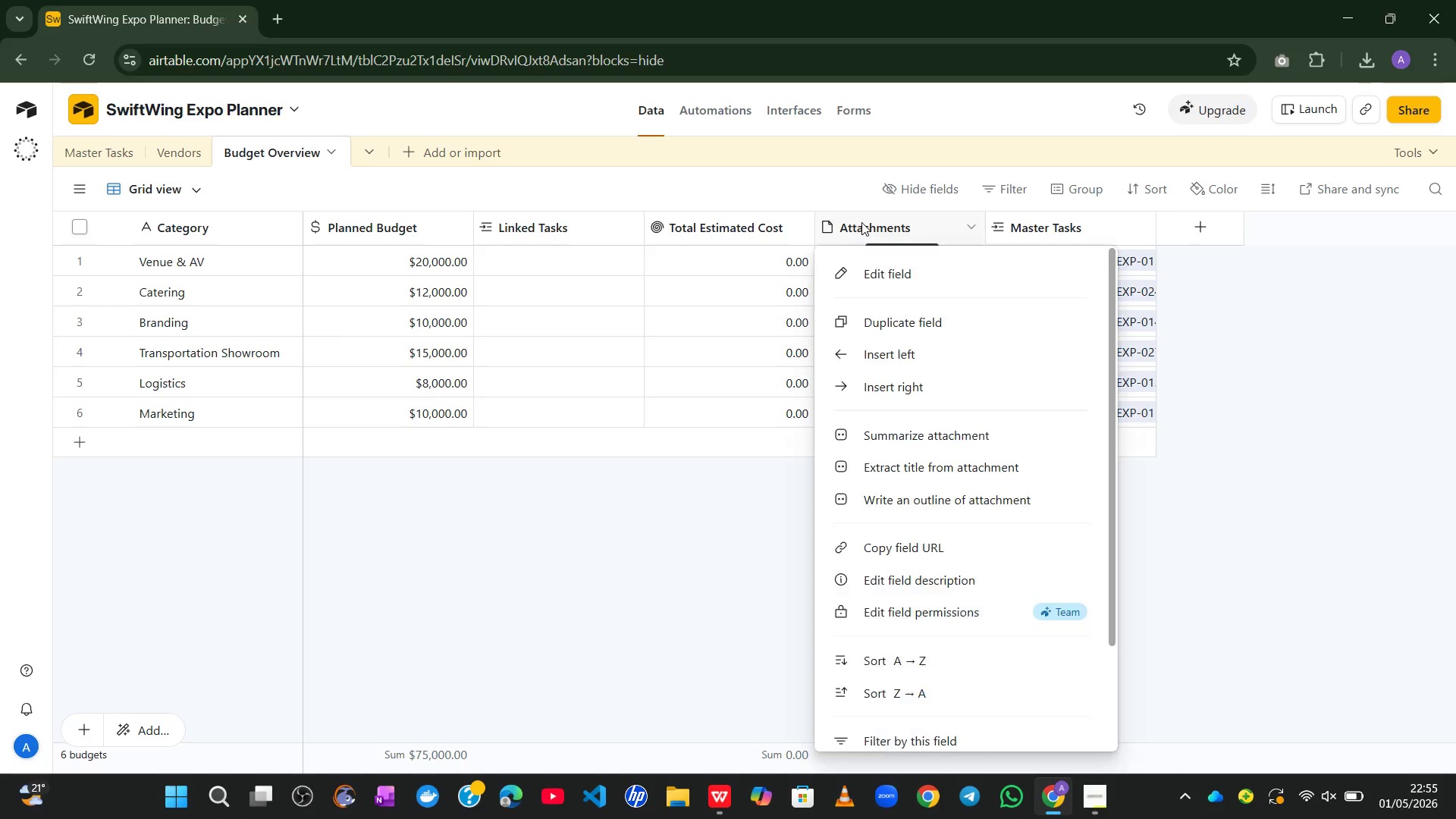 
left_click([885, 284])
 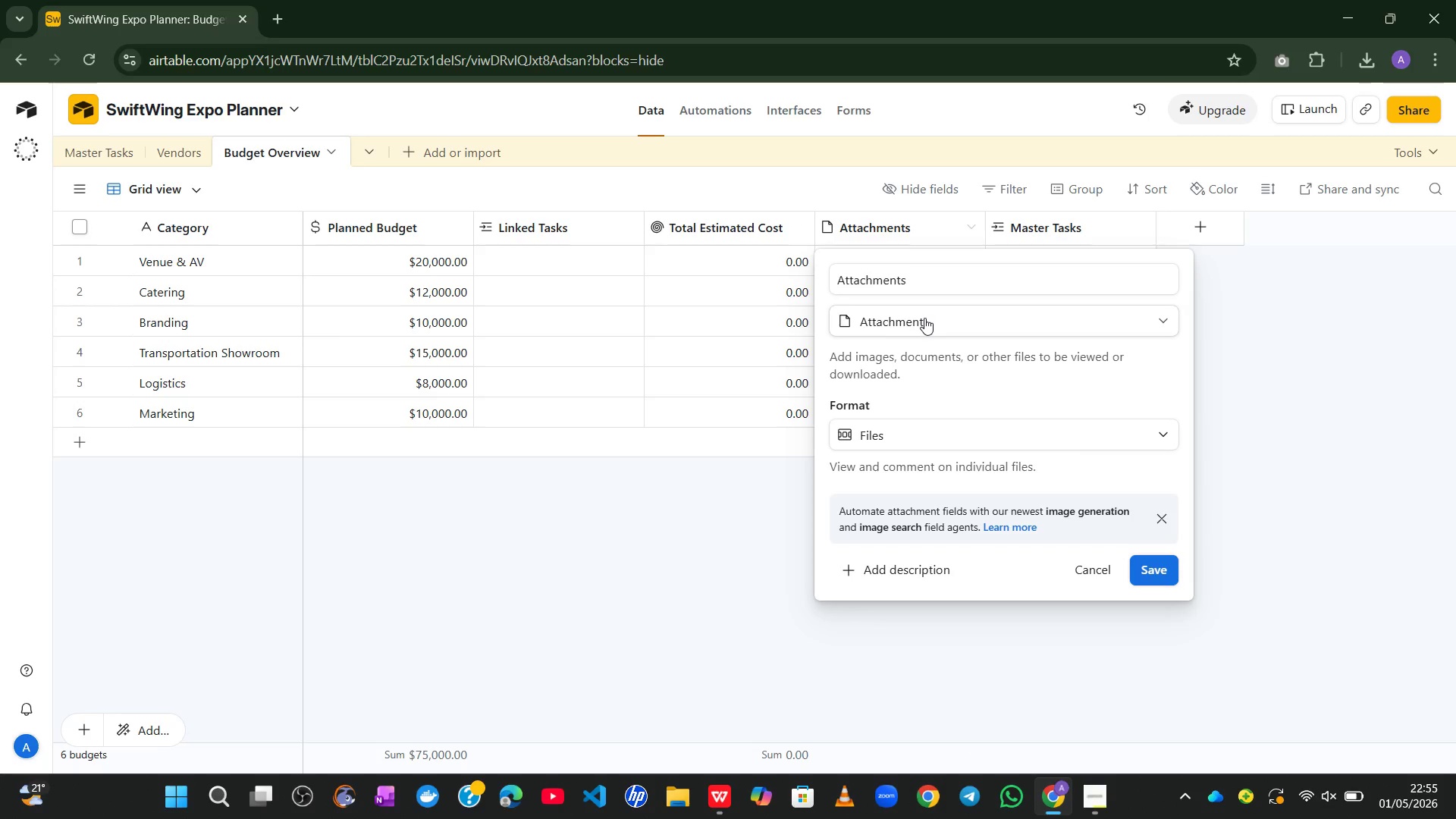 
wait(6.89)
 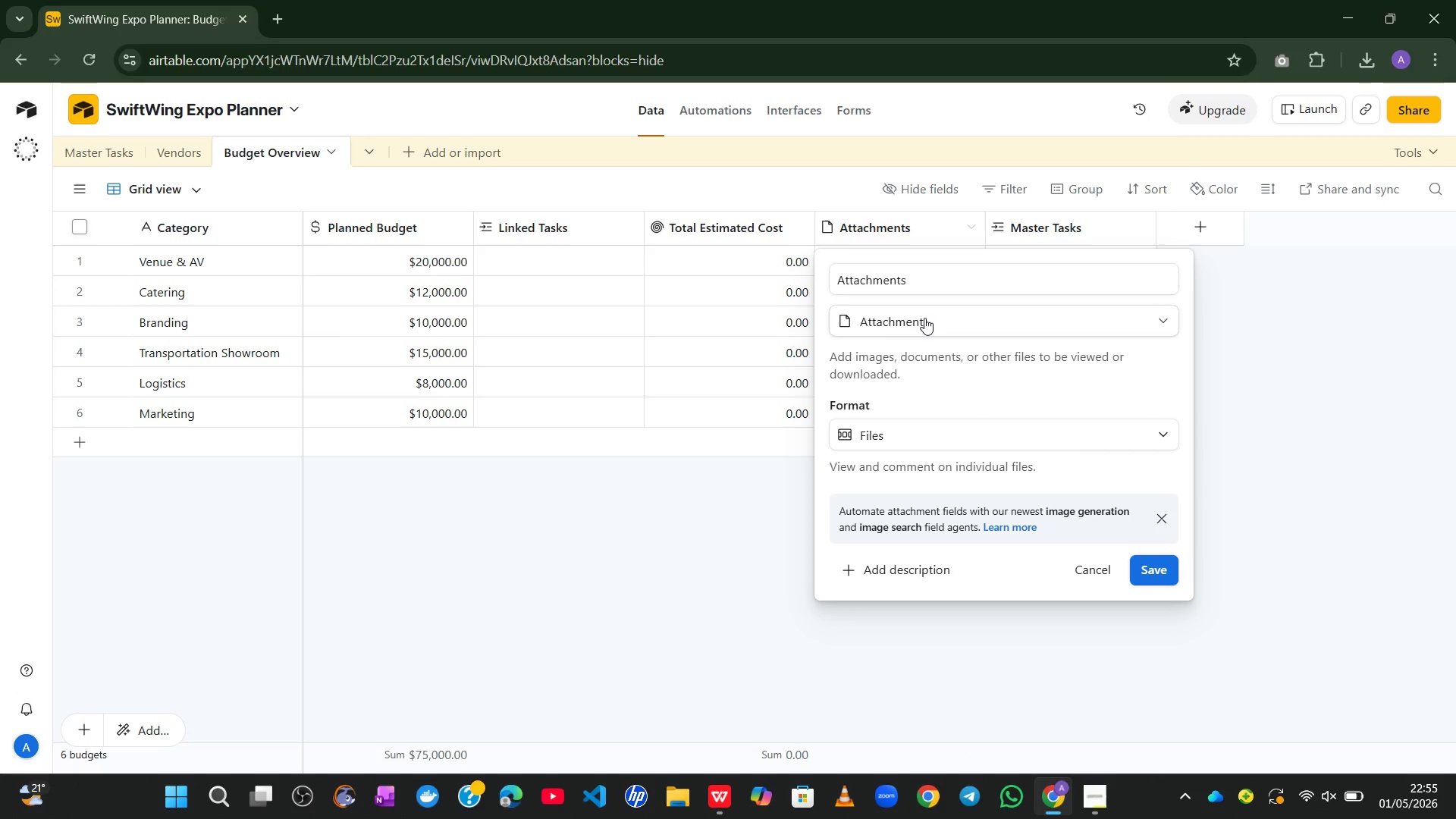 
left_click_drag(start_coordinate=[921, 270], to_coordinate=[813, 278])
 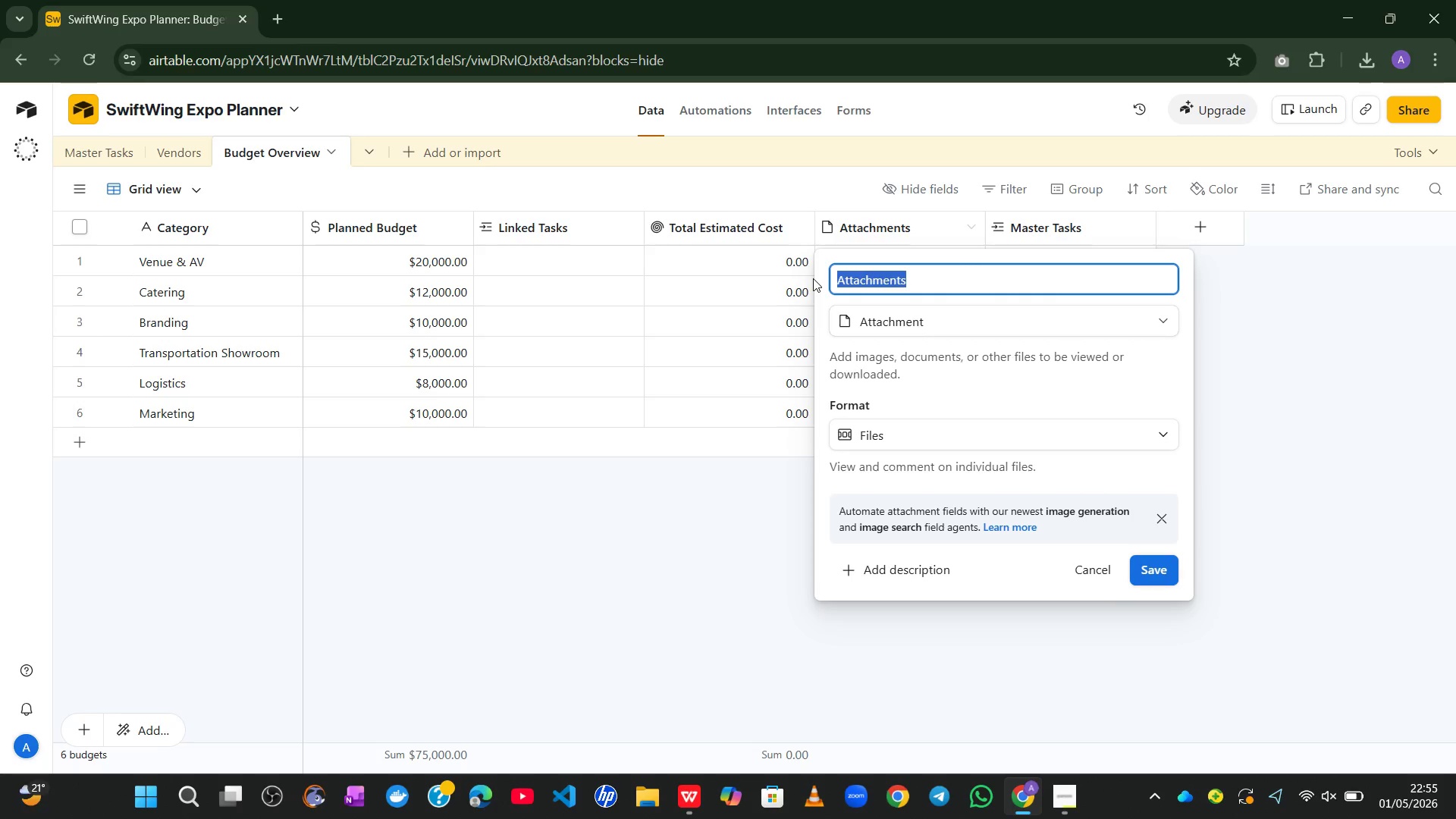 
hold_key(key=ControlLeft, duration=0.45)
 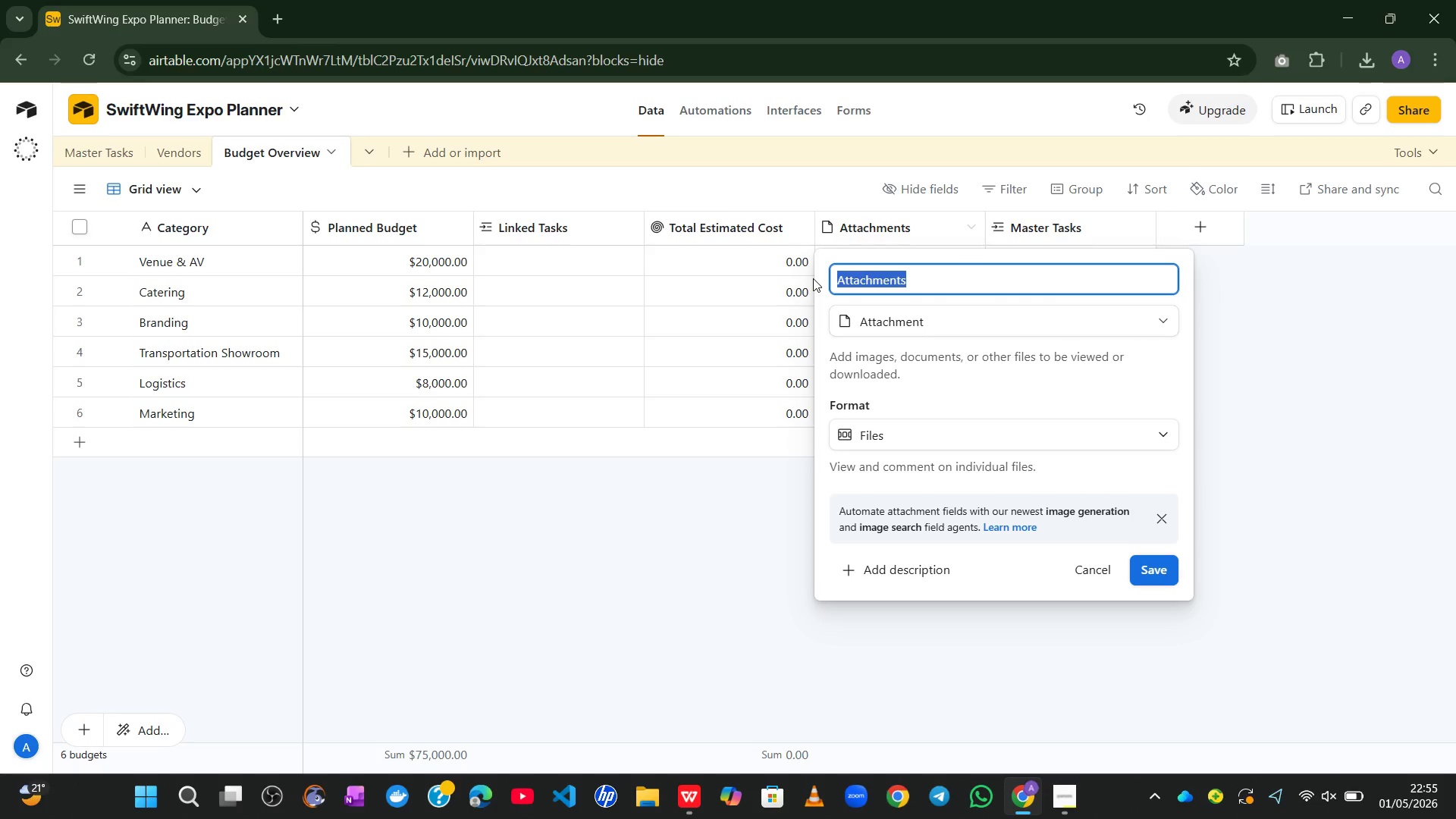 
type(tOTAL Actual Cost)
 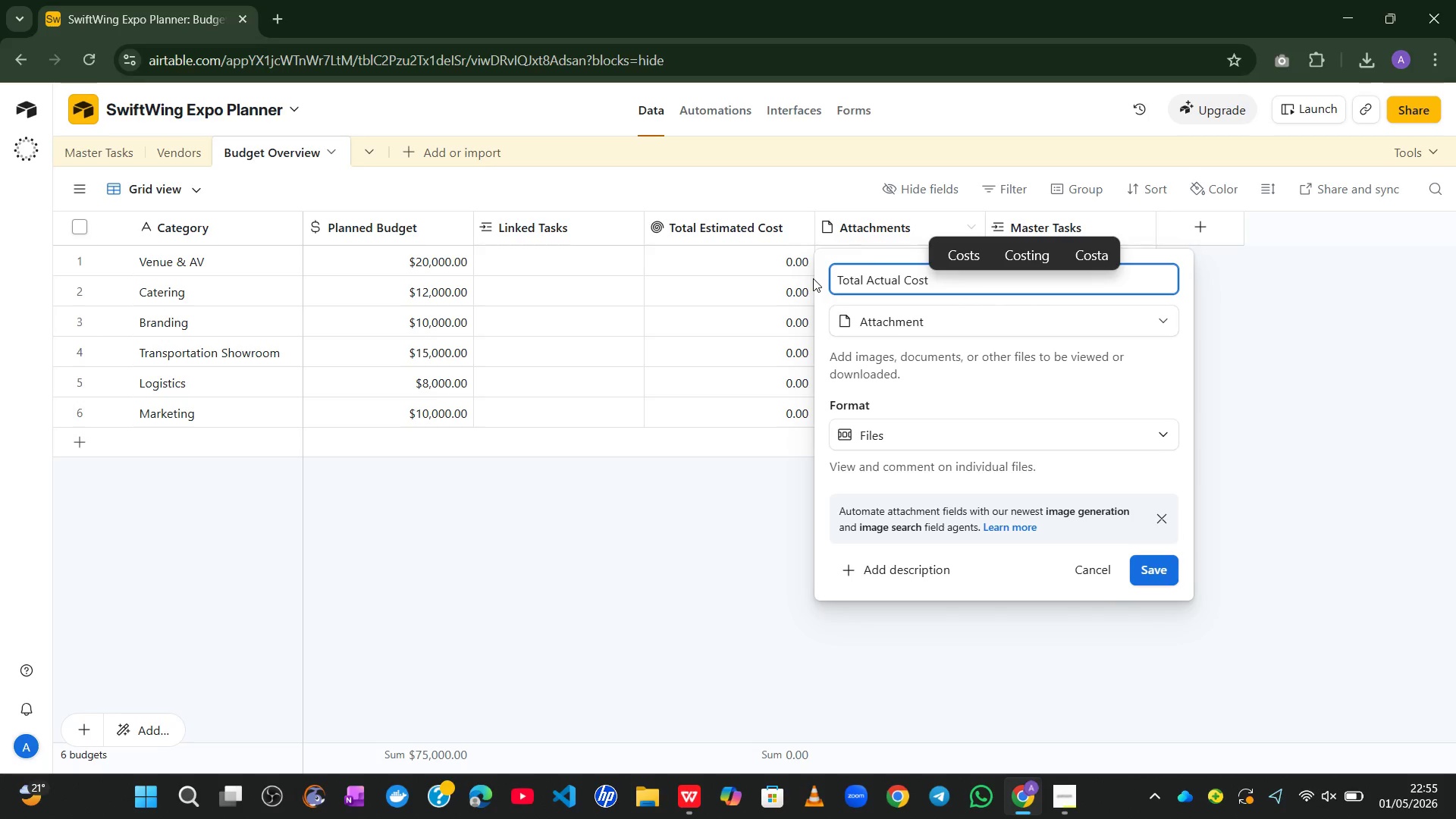 
left_click([971, 315])
 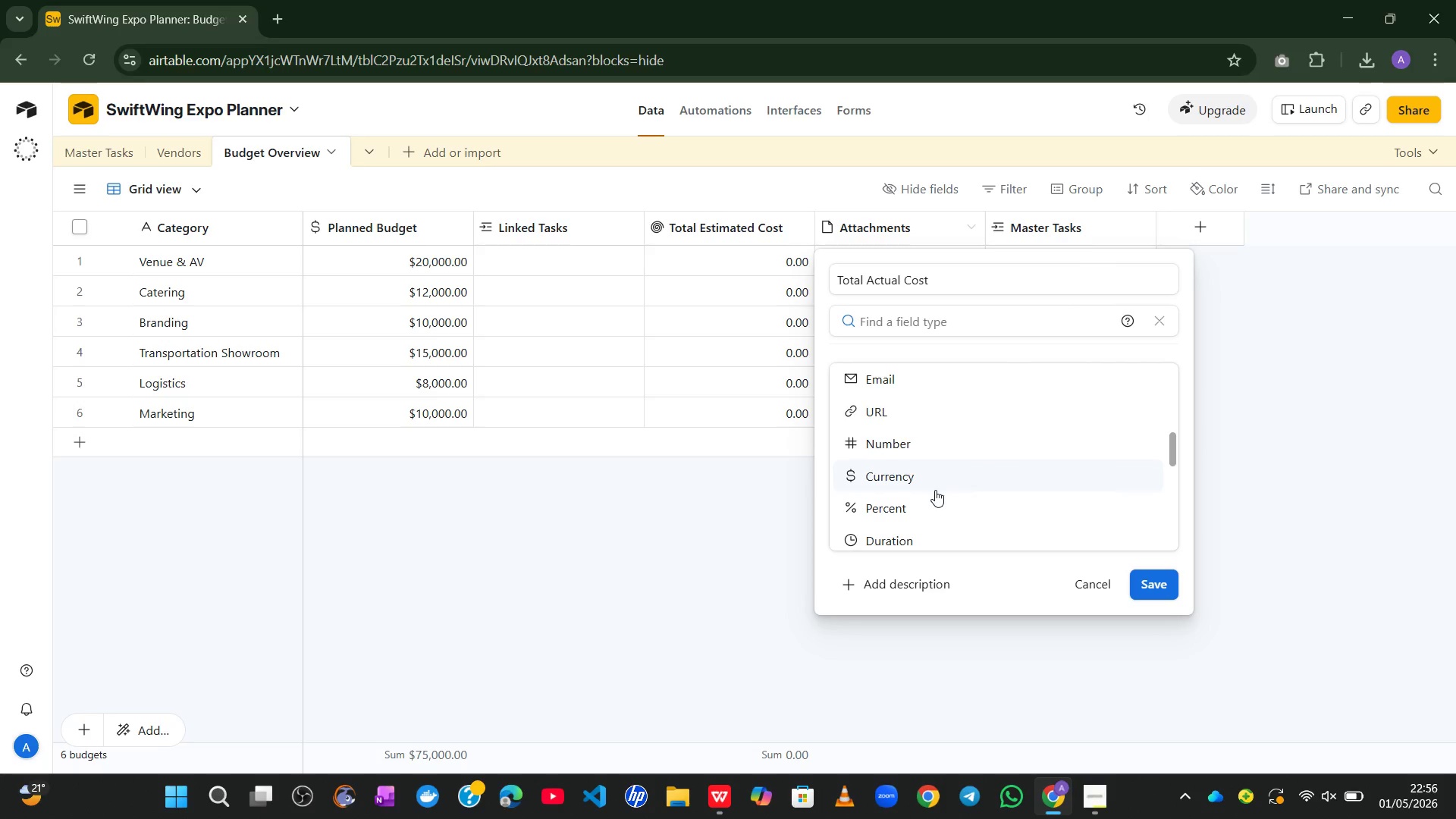 
wait(7.12)
 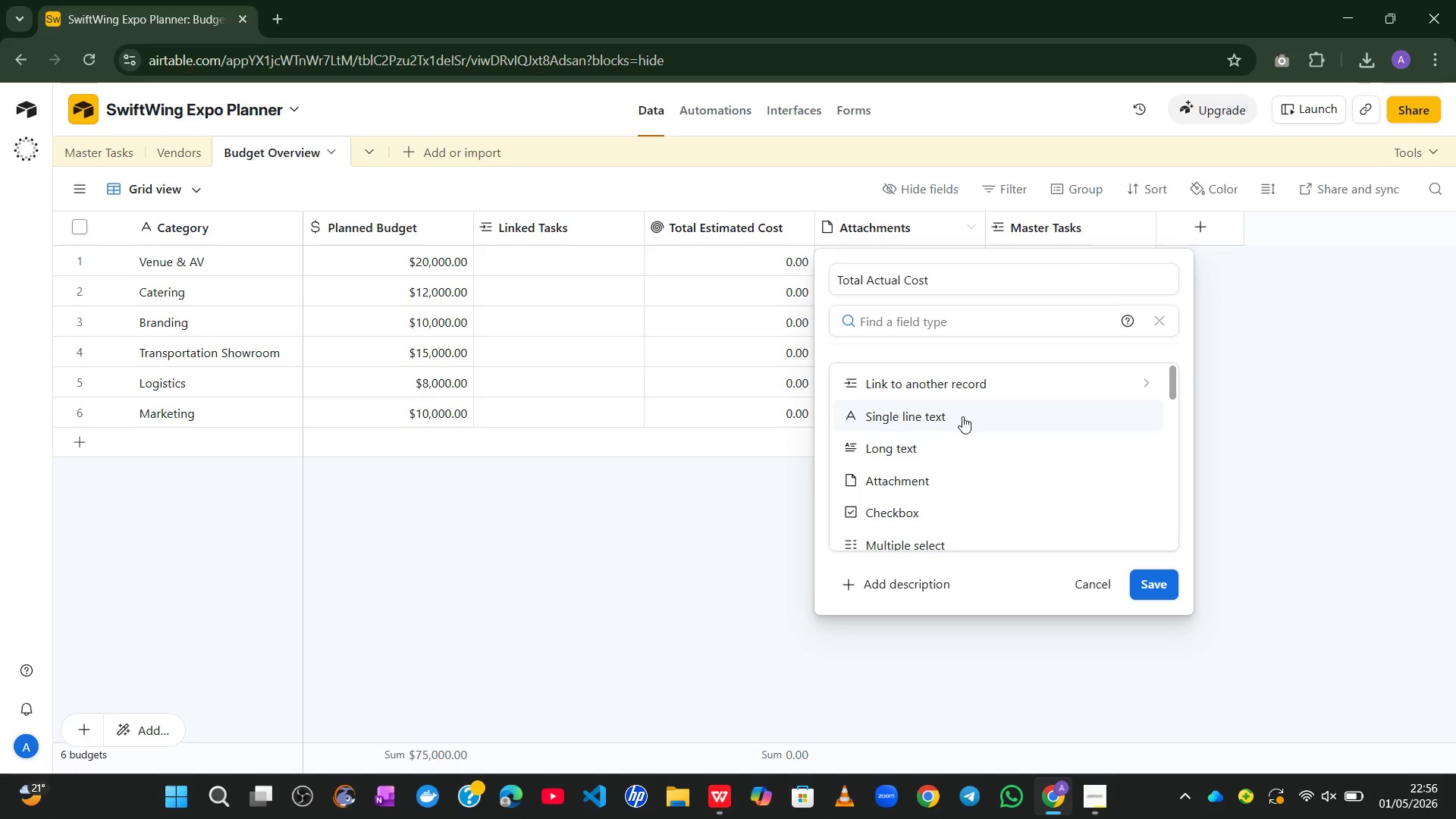 
left_click([893, 516])
 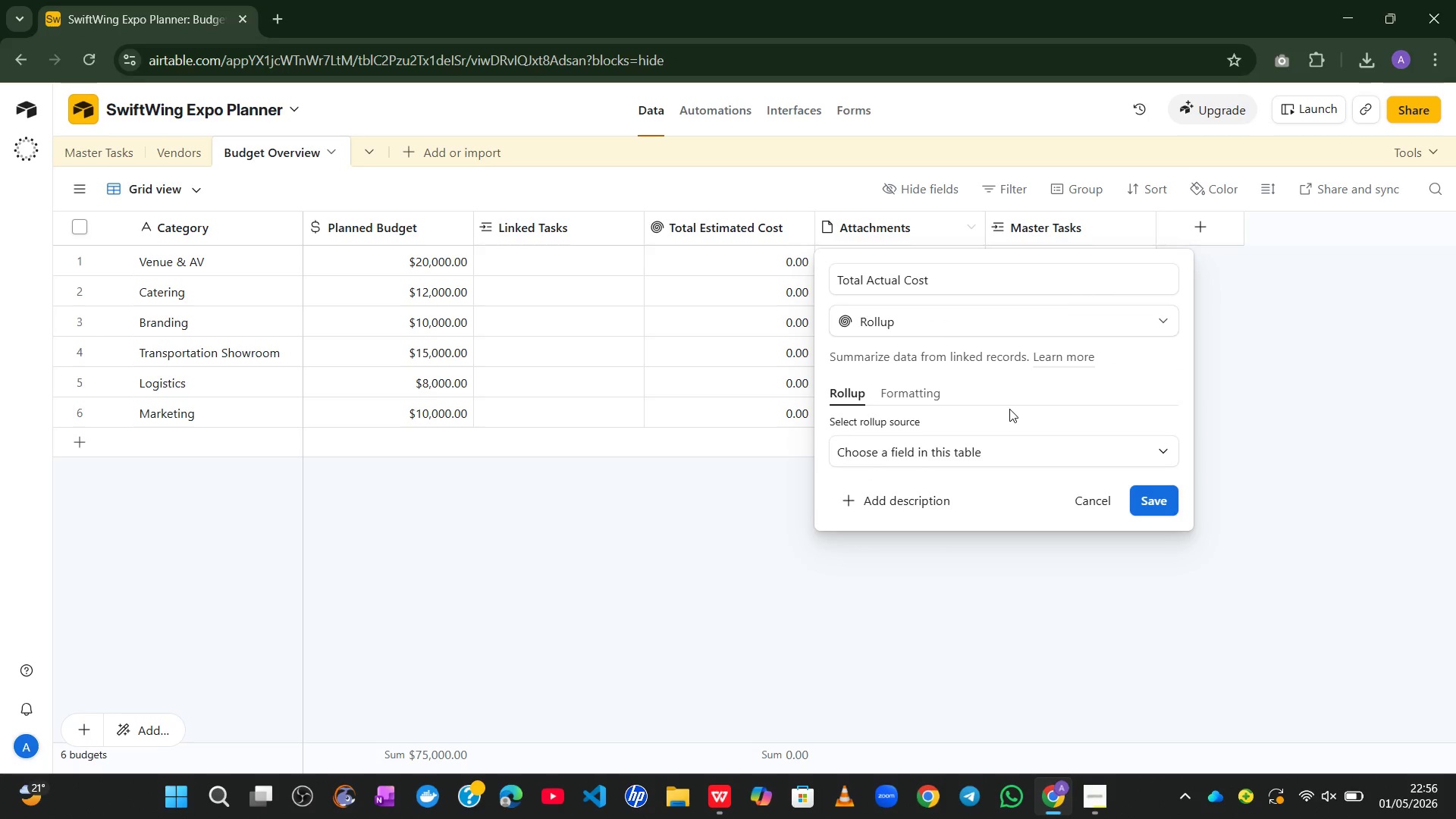 
wait(7.2)
 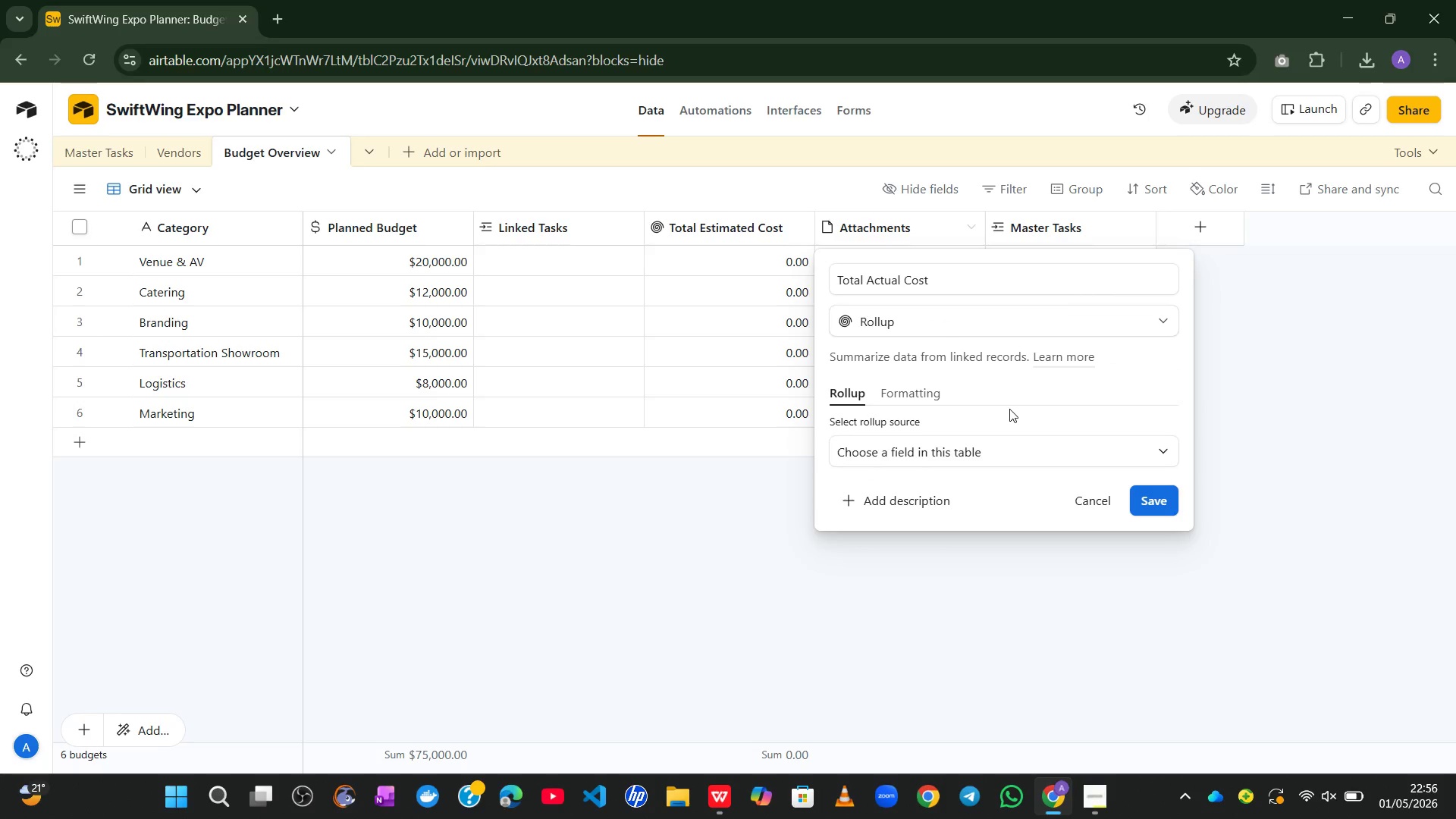 
left_click([1005, 447])
 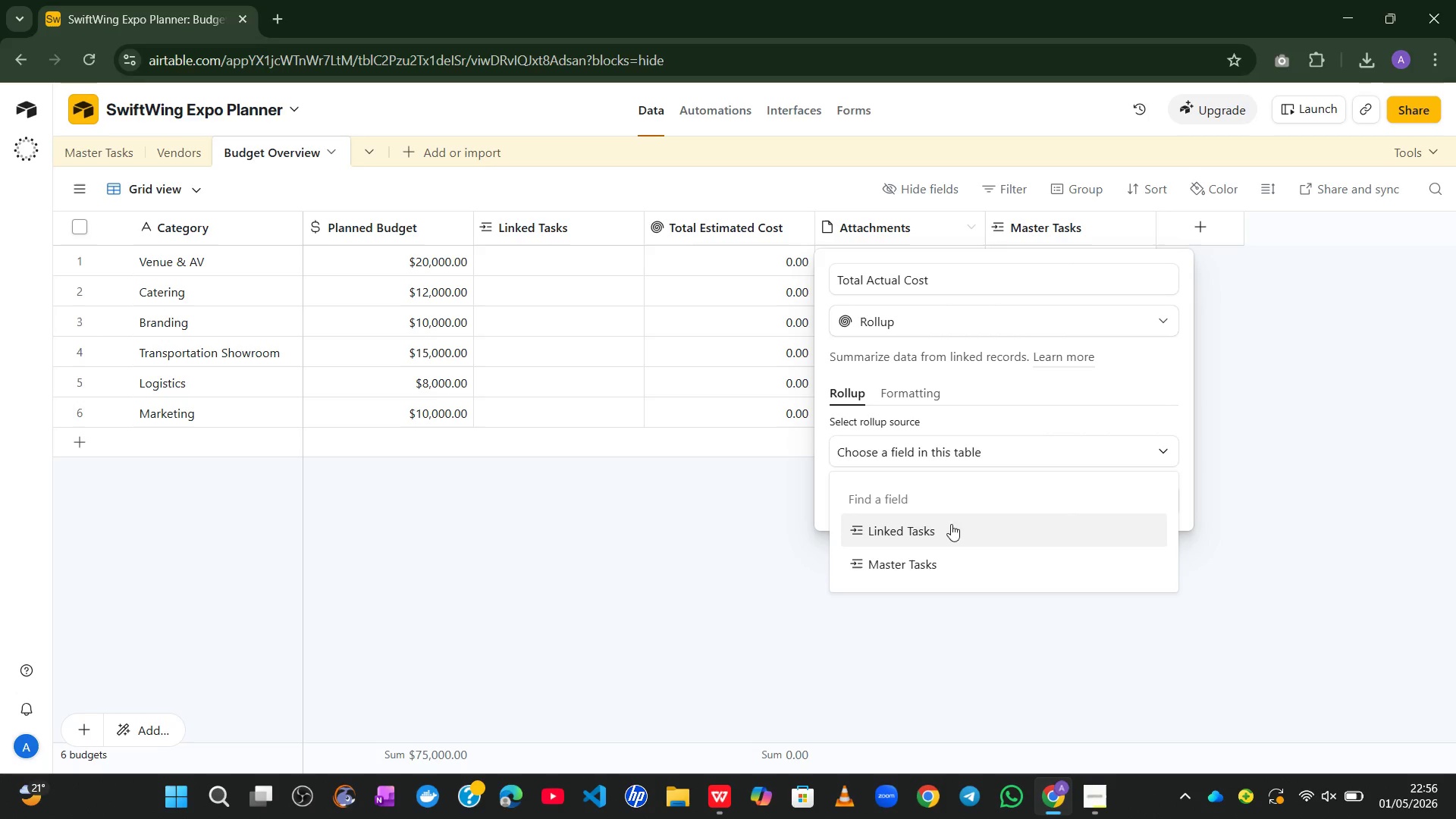 
left_click([943, 536])
 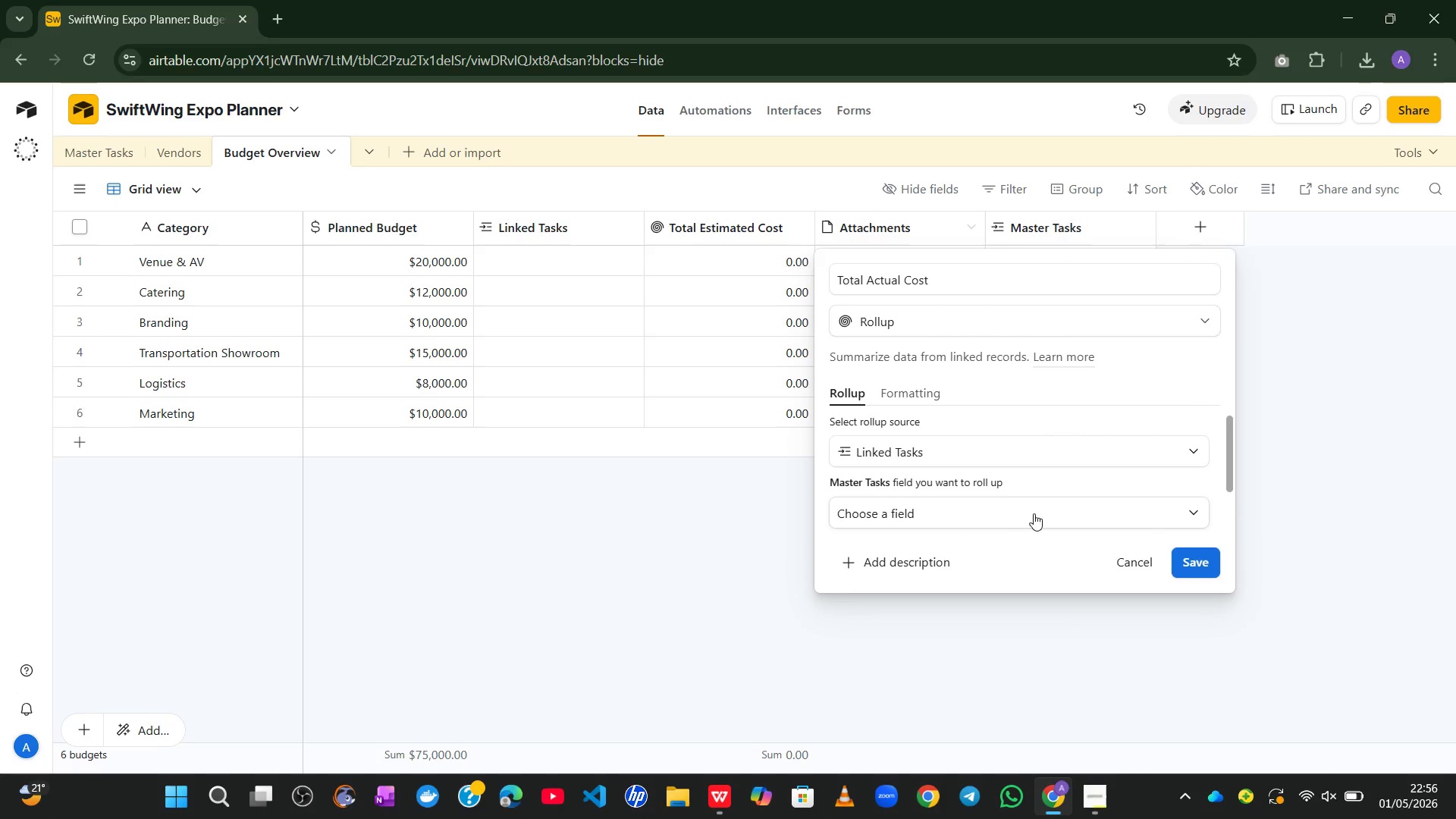 
left_click([1035, 511])
 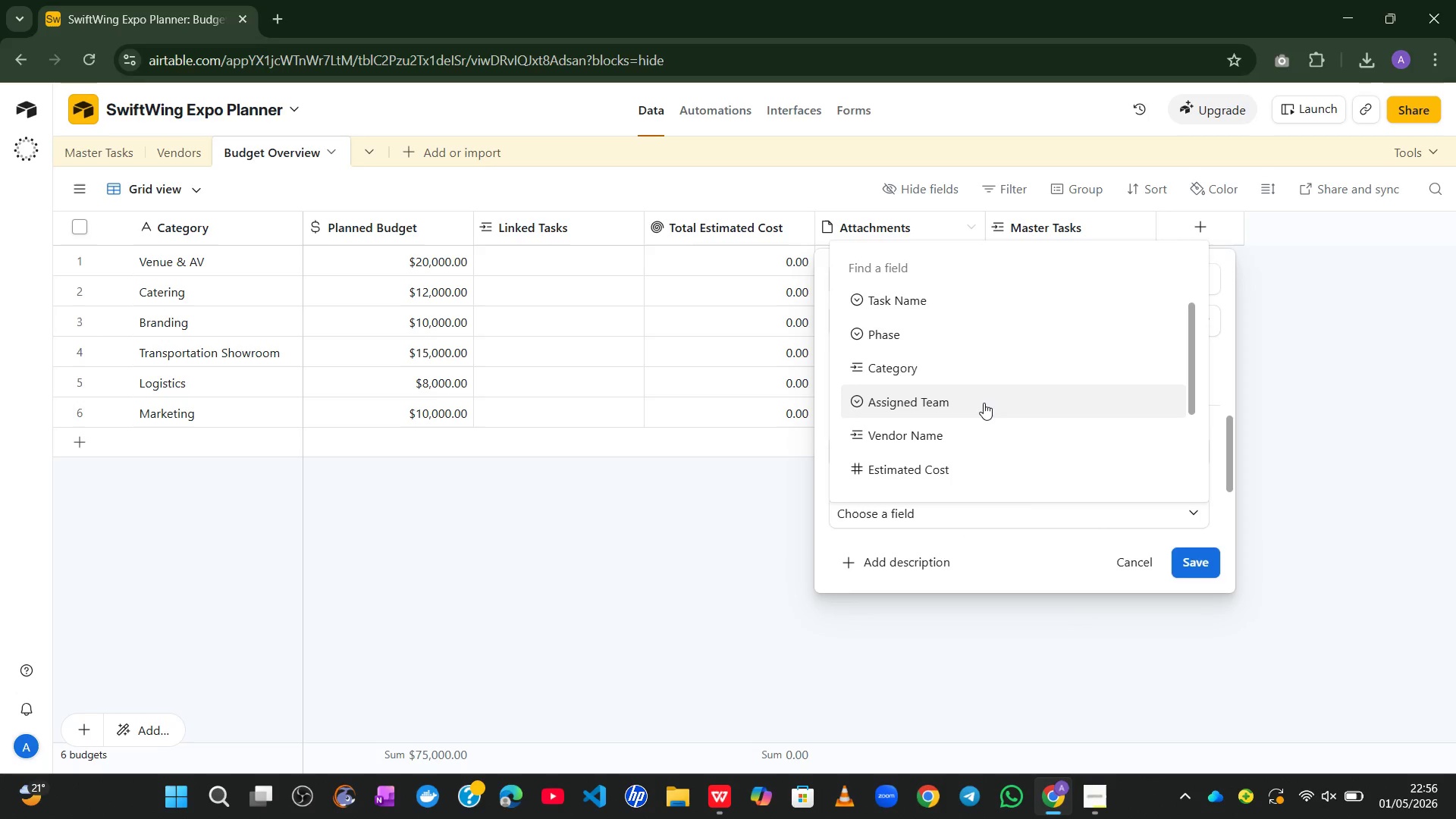 
wait(6.95)
 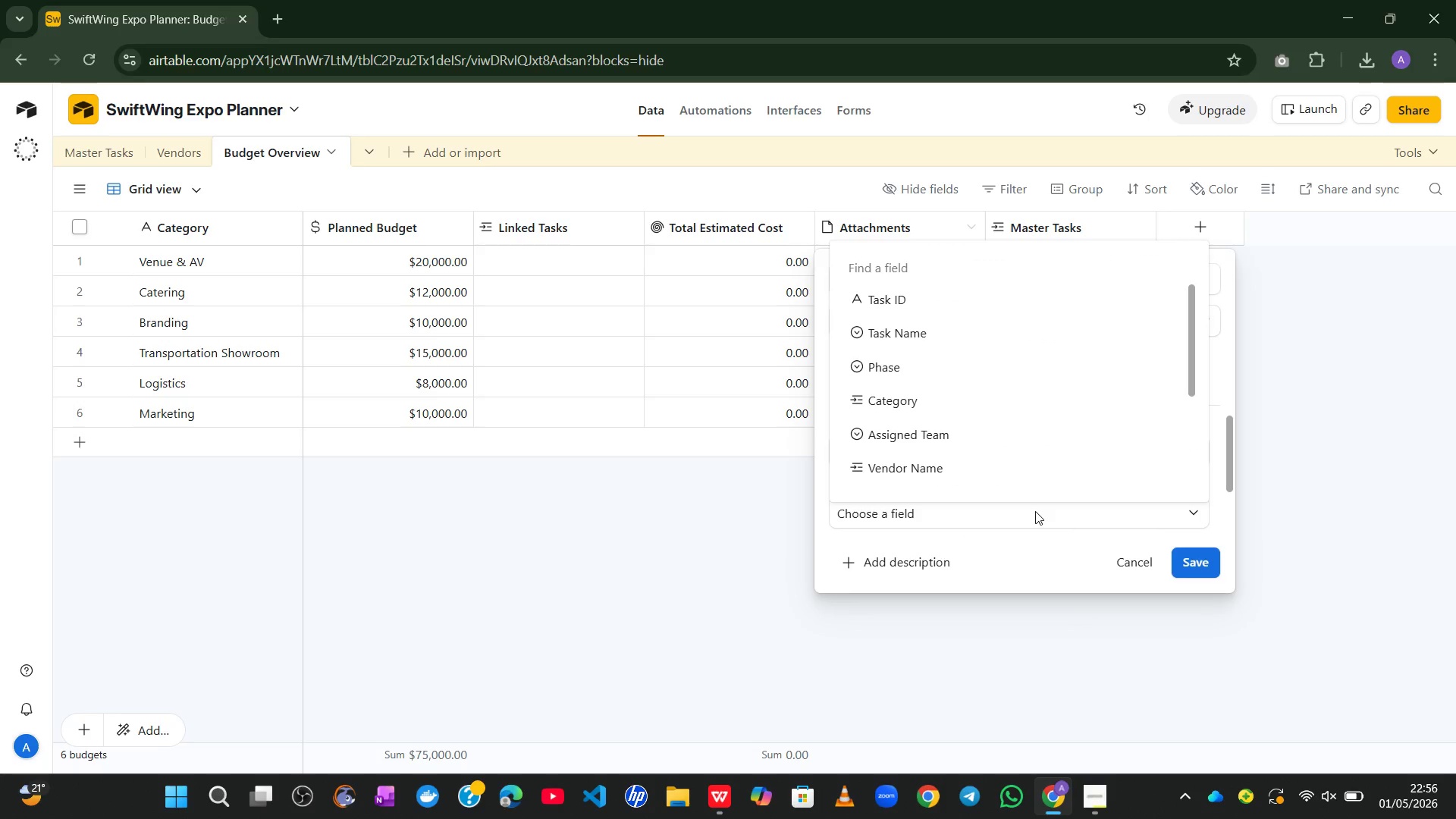 
left_click([946, 410])
 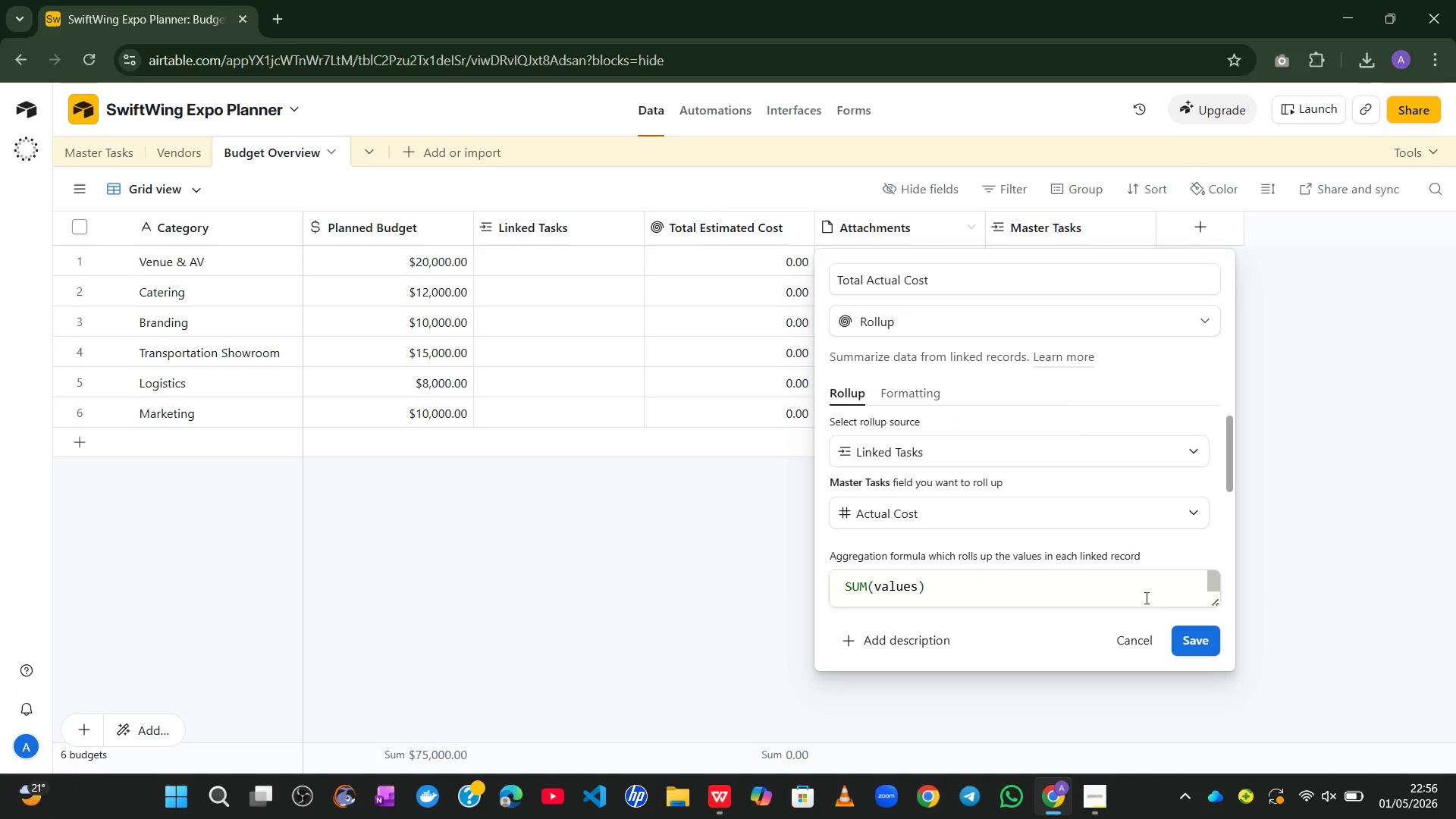 
left_click([1197, 639])
 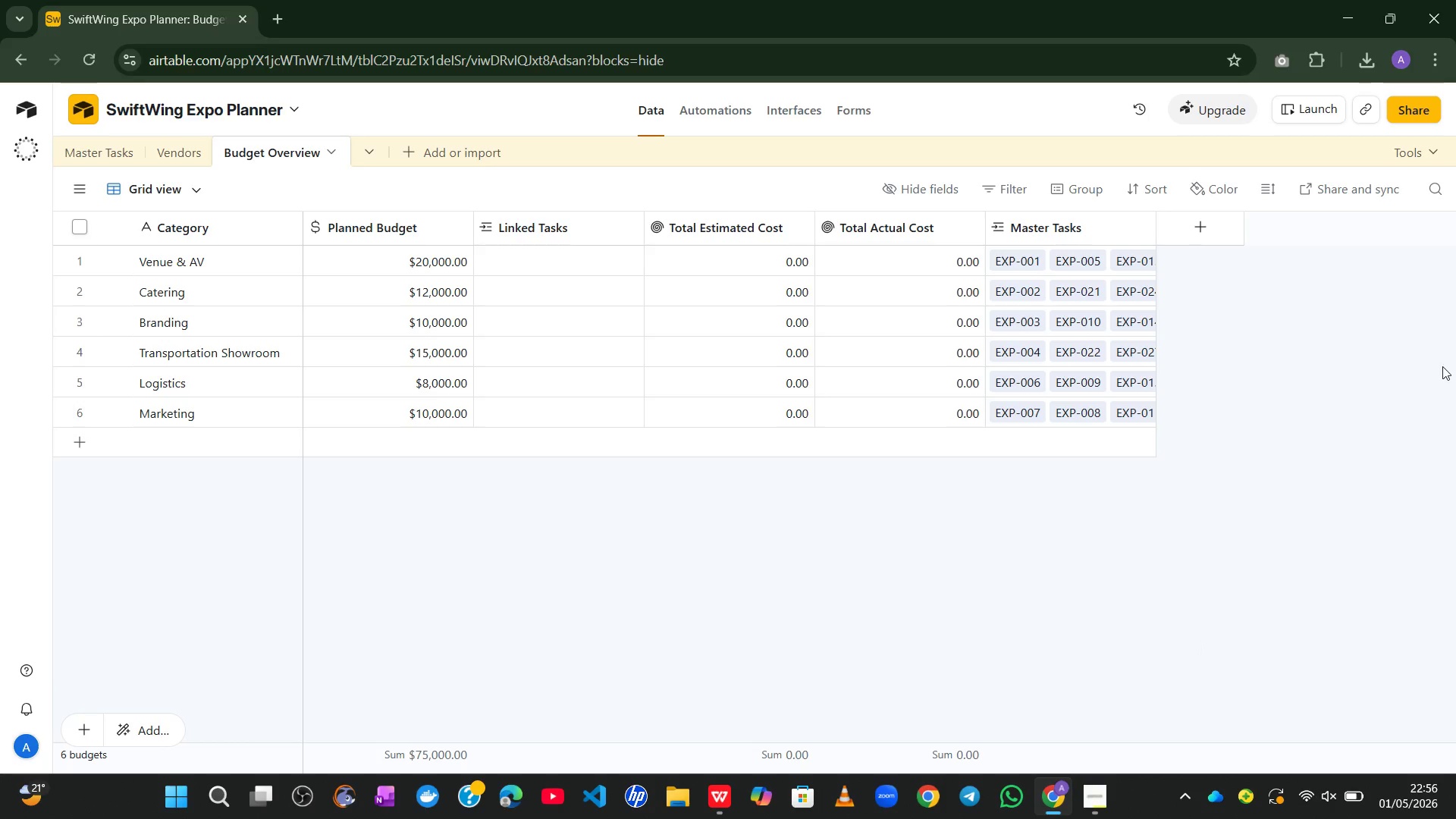 
wait(20.66)
 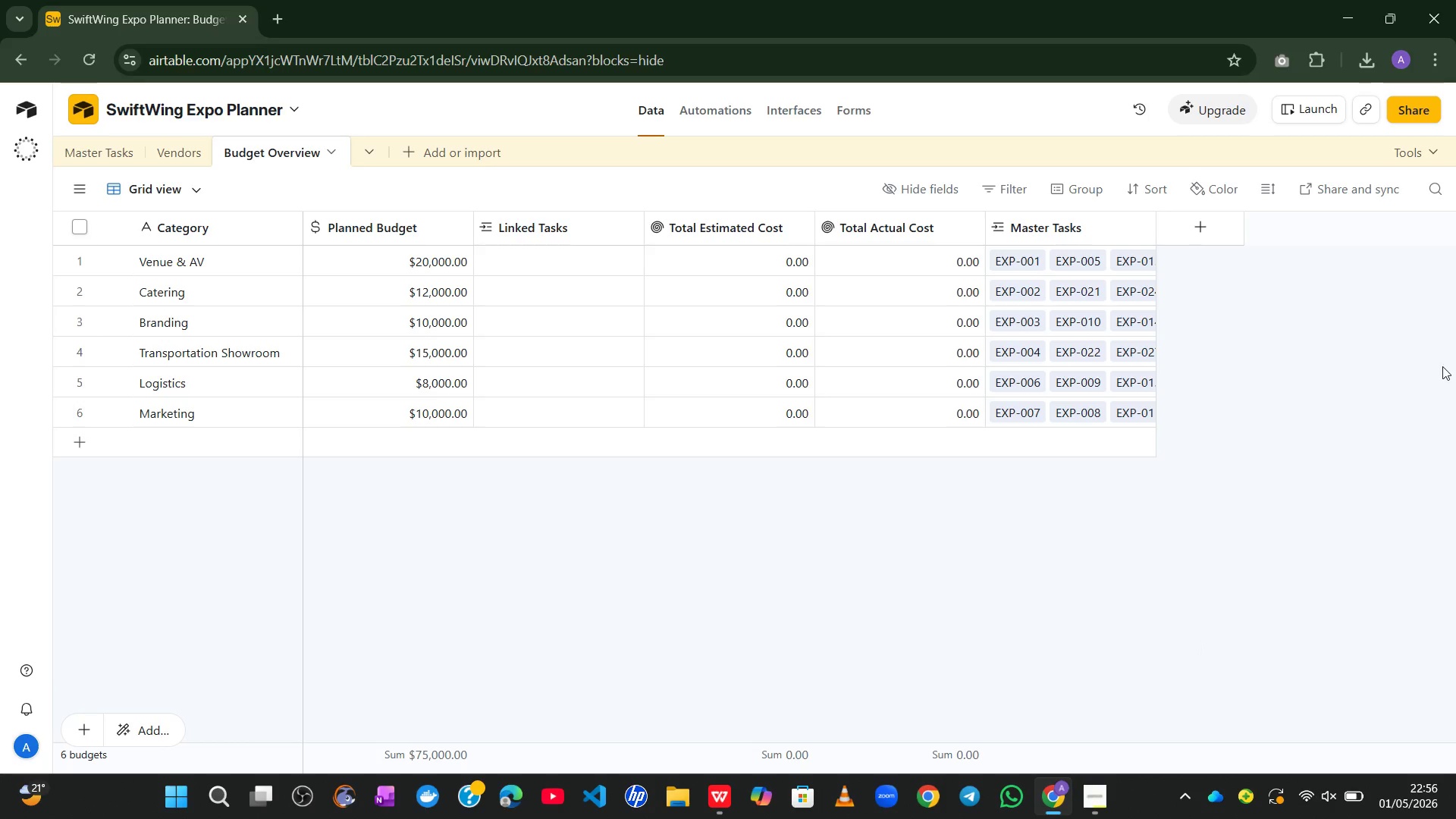 
left_click([1144, 228])
 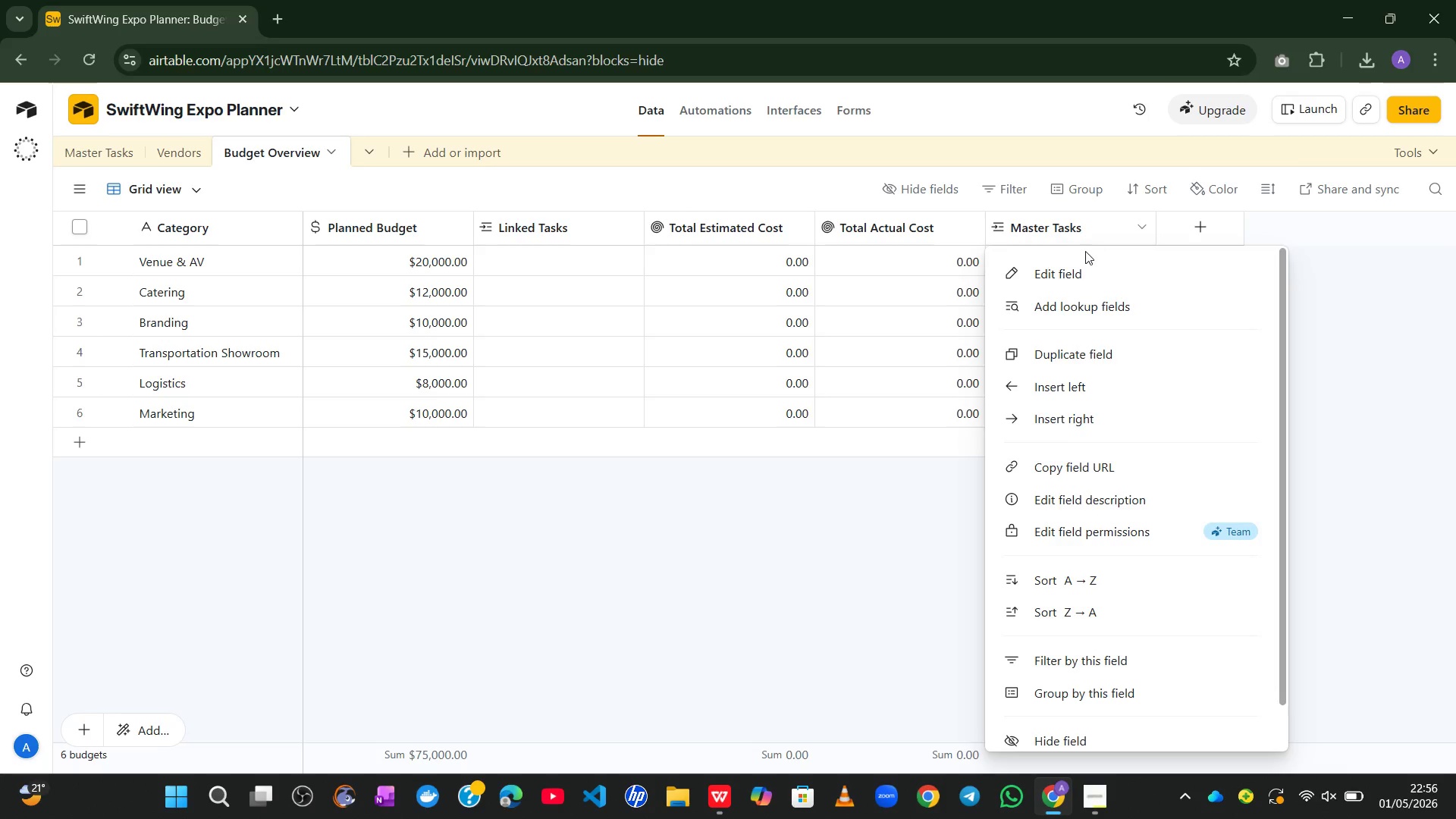 
left_click([1058, 268])
 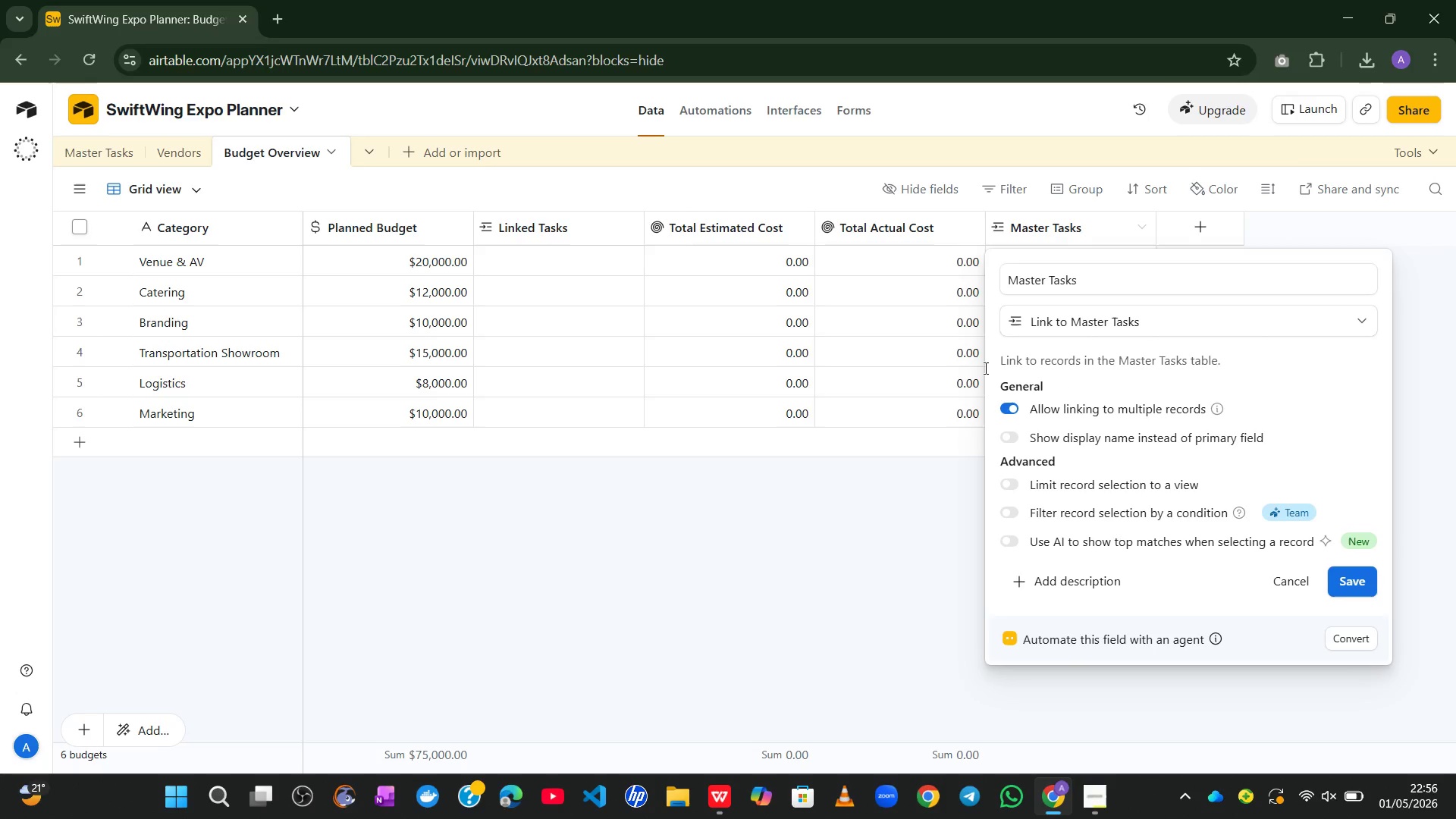 
left_click([854, 502])
 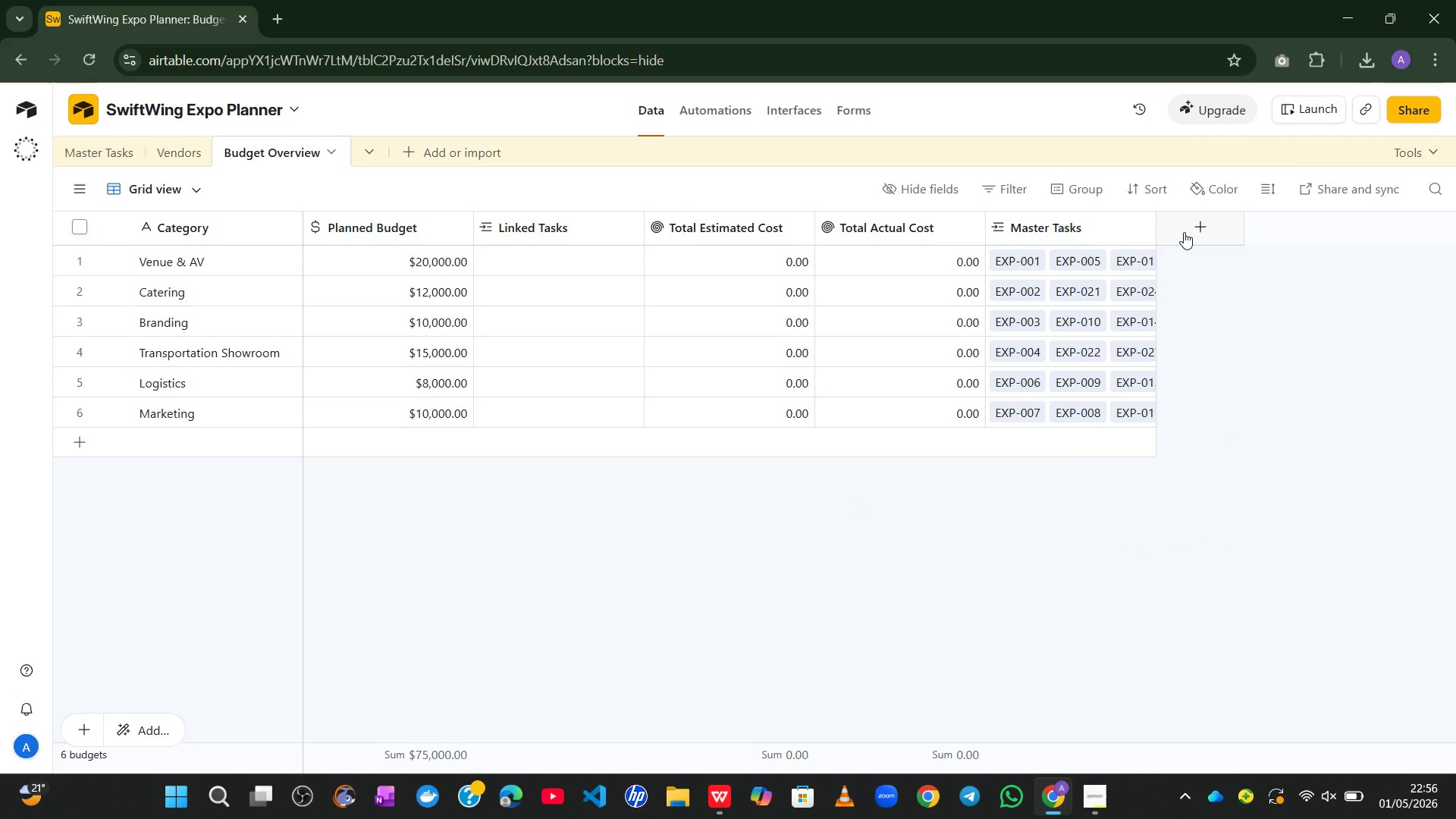 
left_click([1184, 232])
 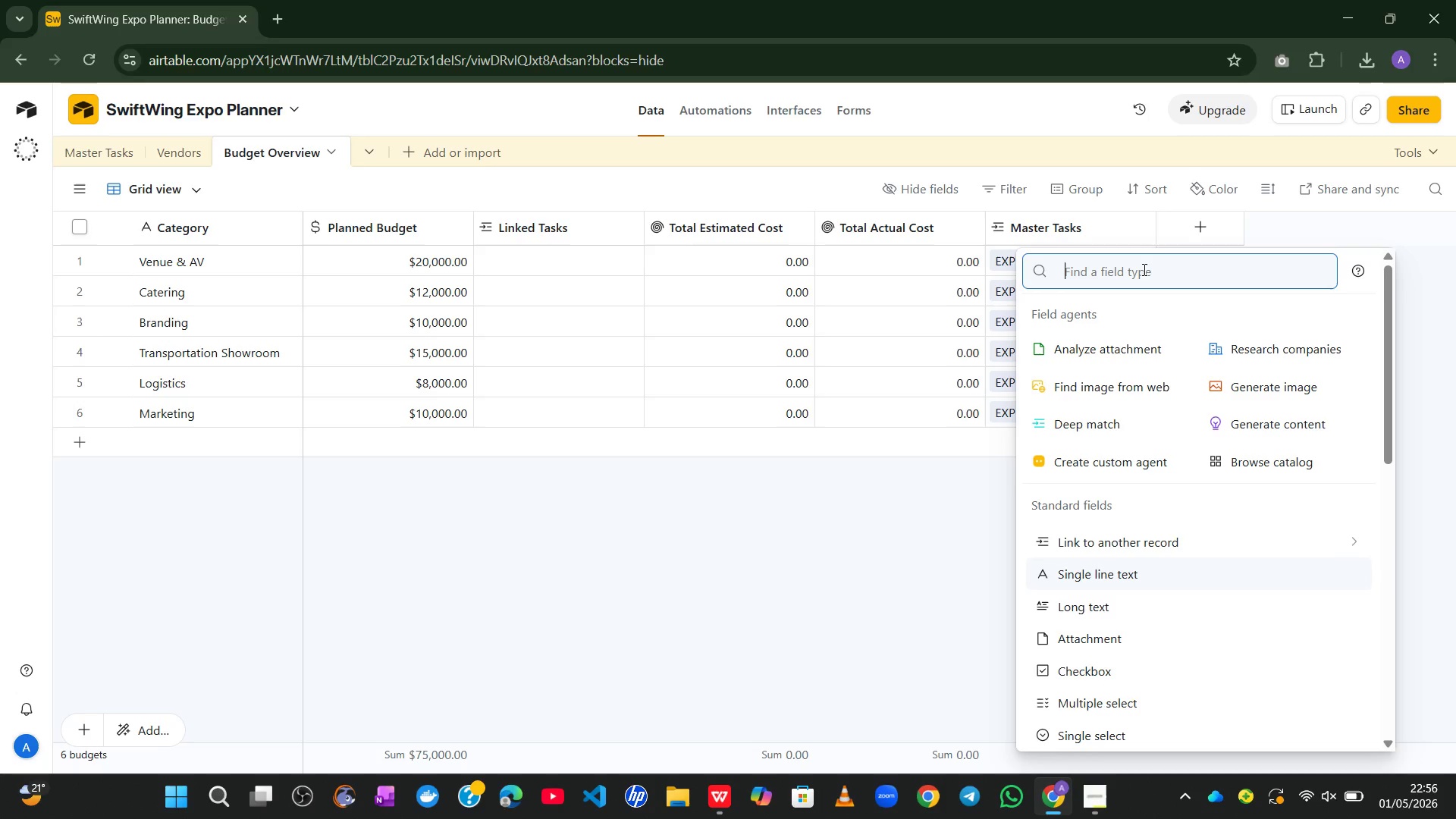 
mouse_move([1178, 516])
 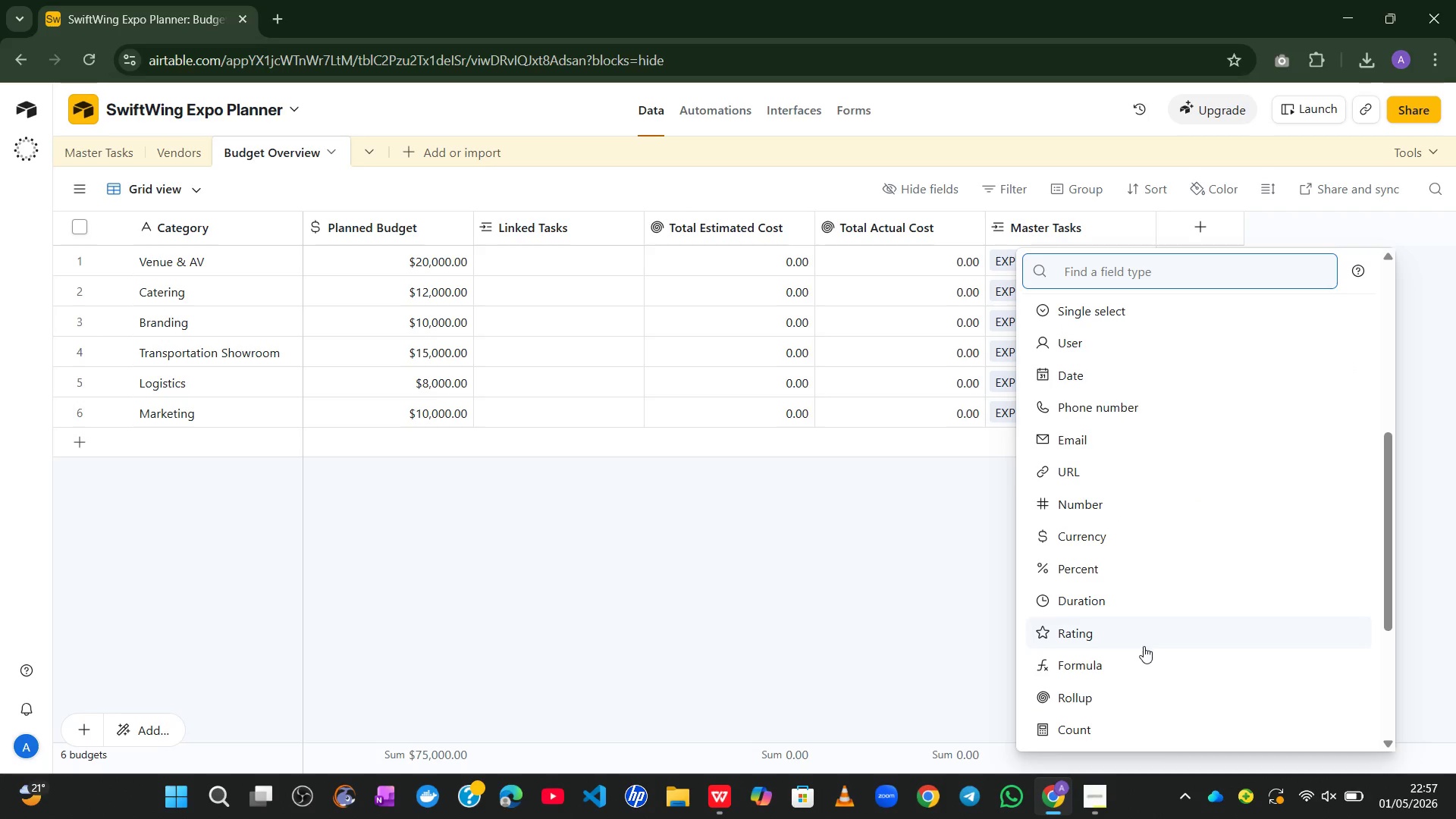 
left_click([1136, 661])
 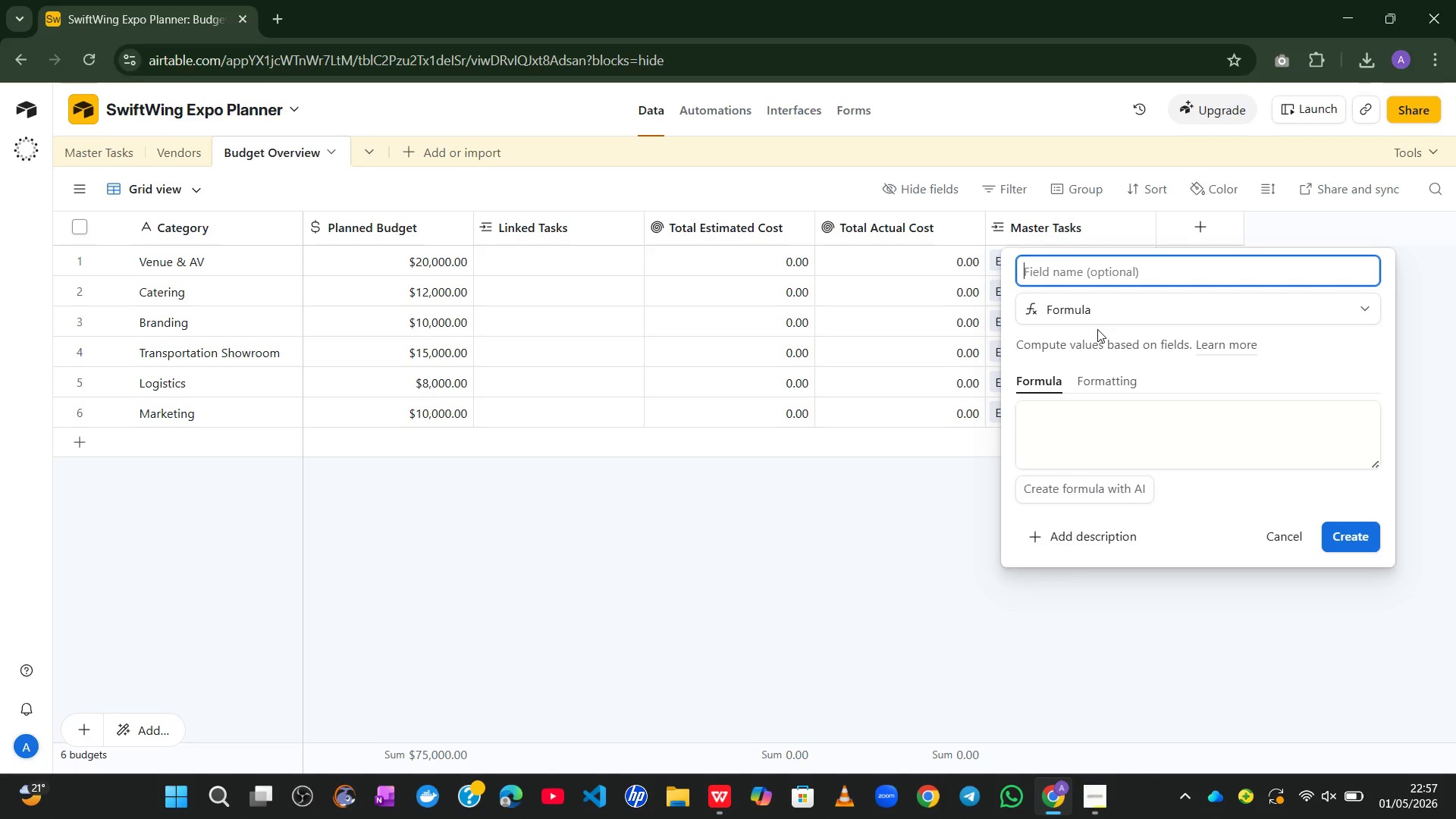 
type(Budge)
 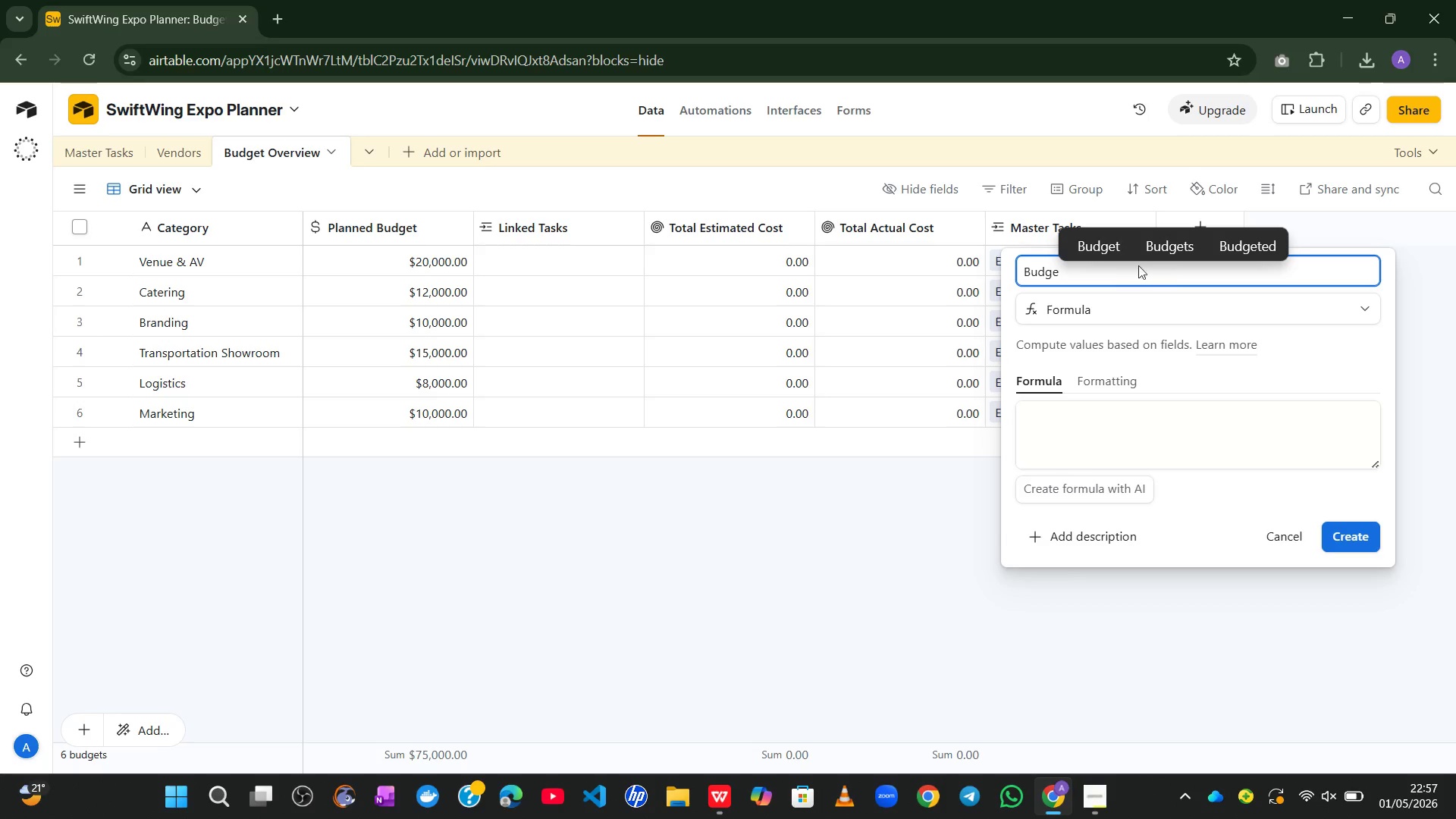 
left_click([1091, 249])
 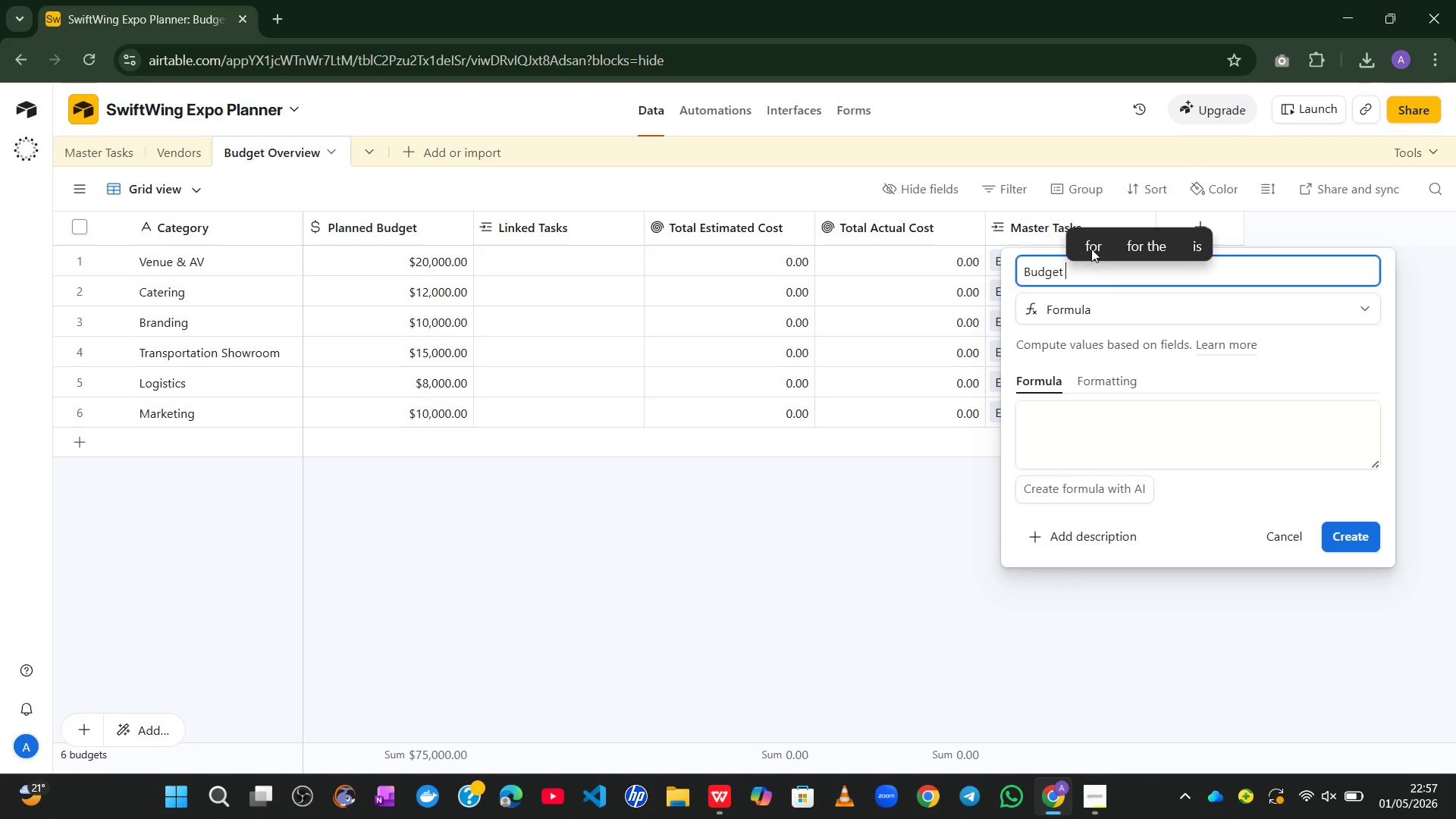 
type(Vae)
key(Backspace)
type(riance)
 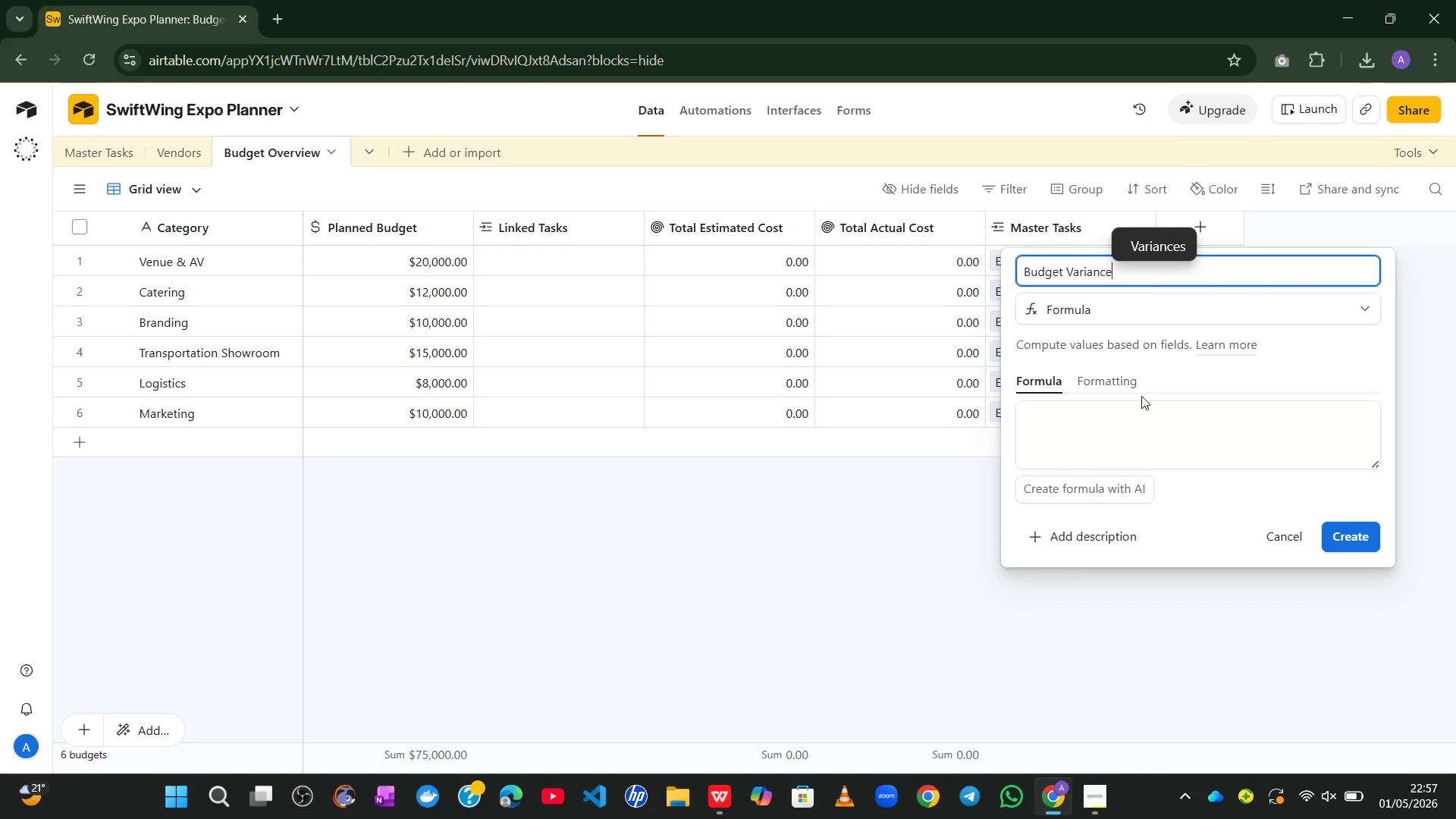 
left_click([1116, 418])
 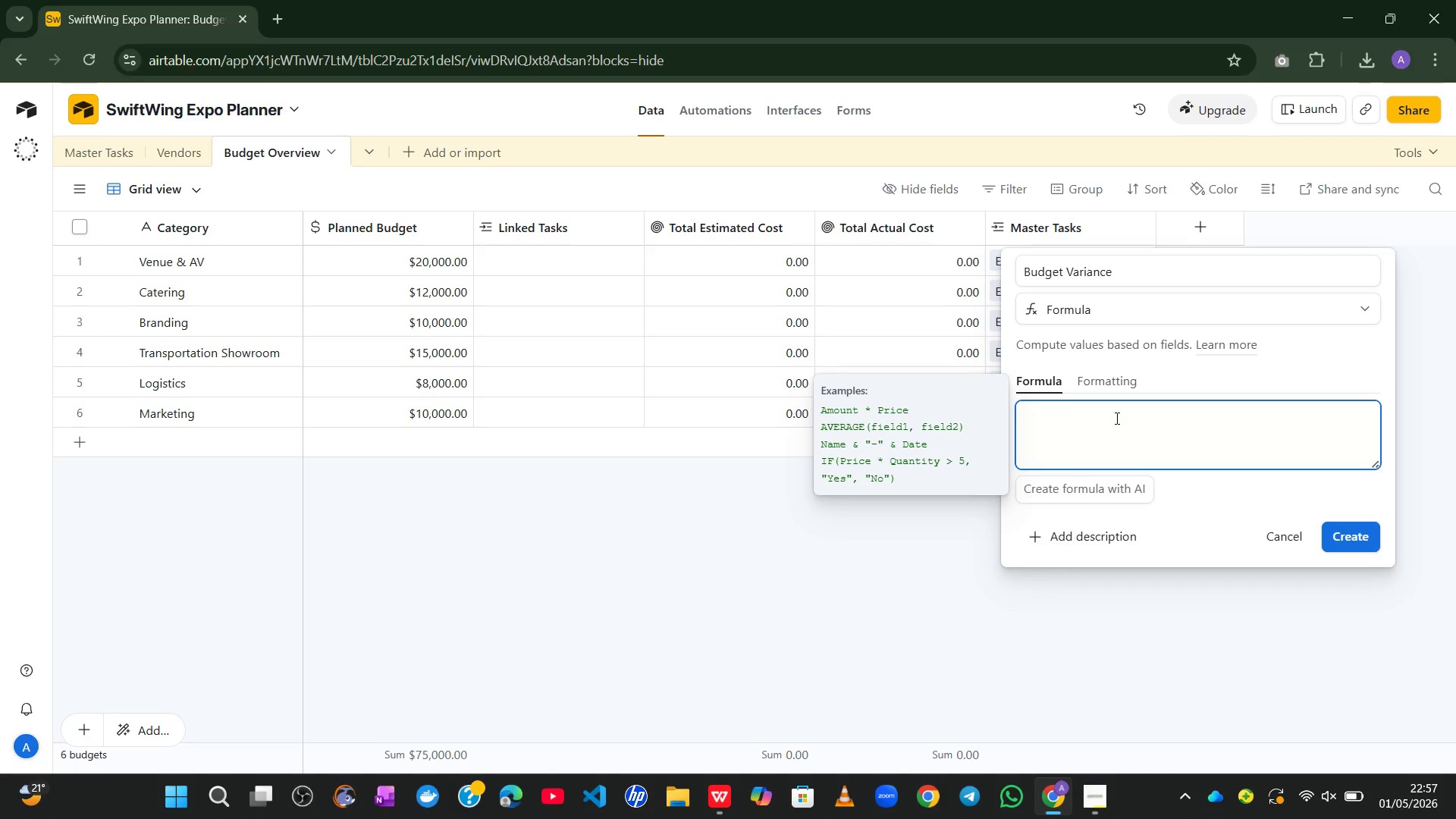 
type({Planned Budget)
 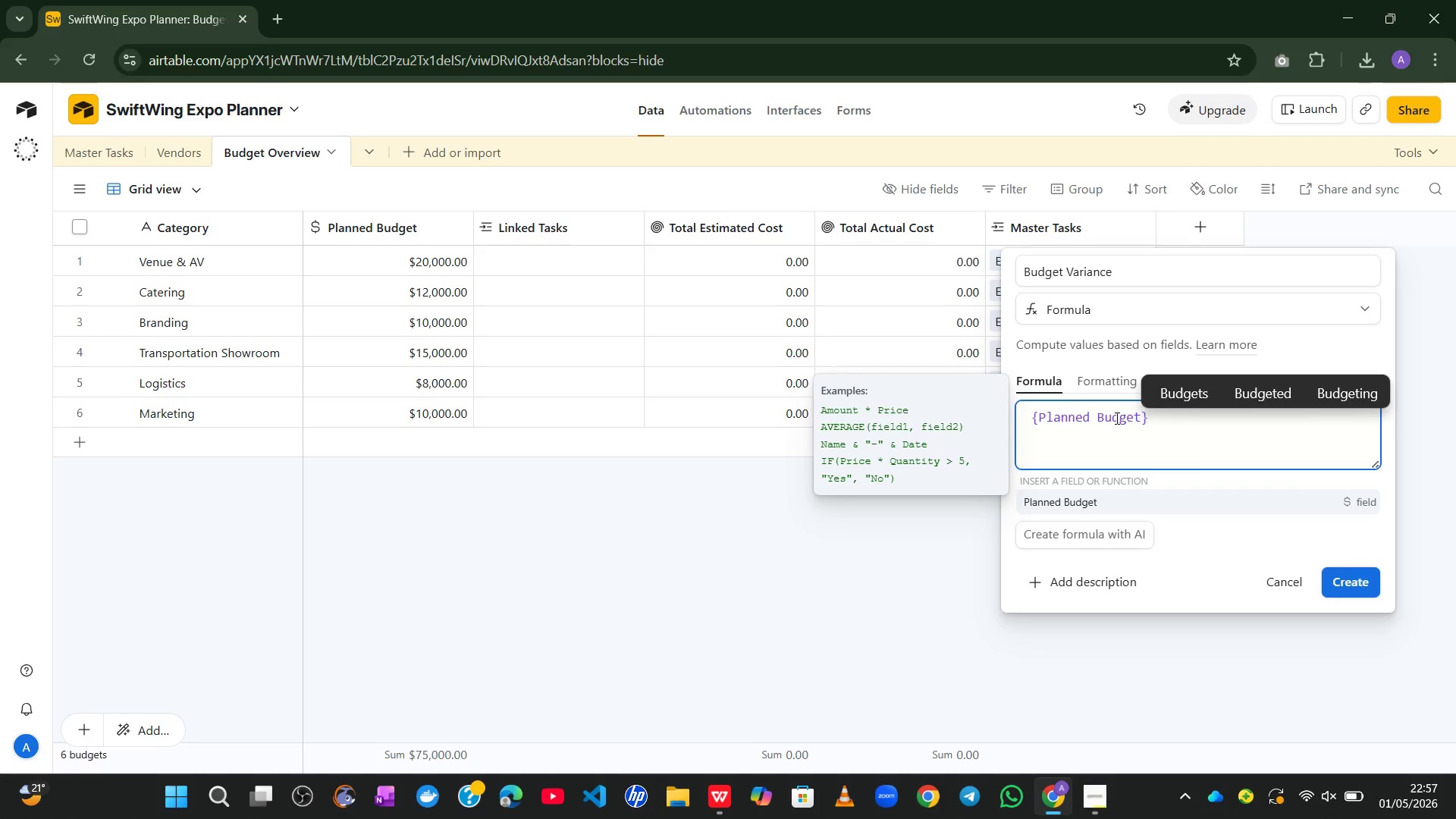 
key(ArrowRight)
 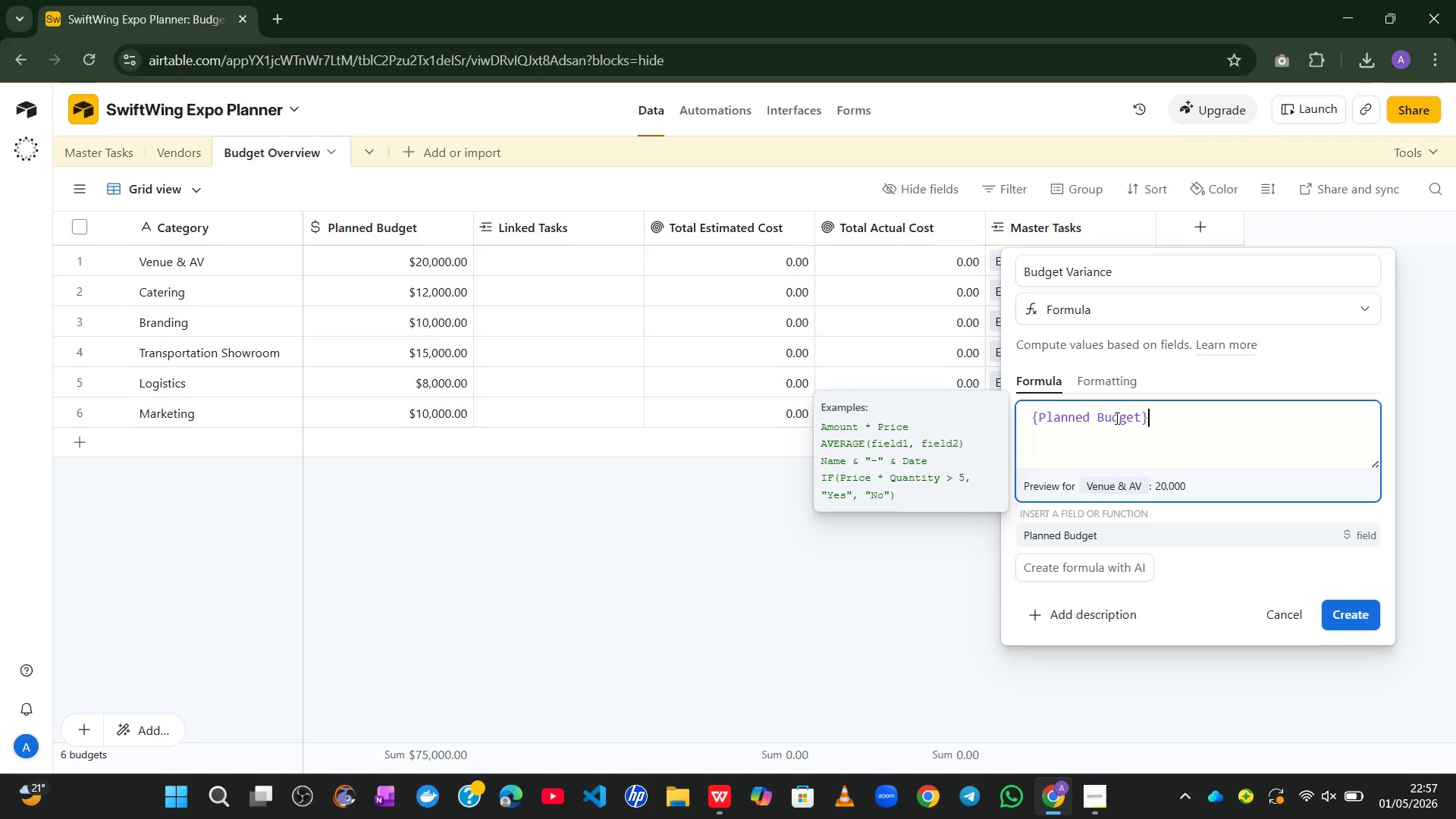 
type(-{Total Actual Cost)
 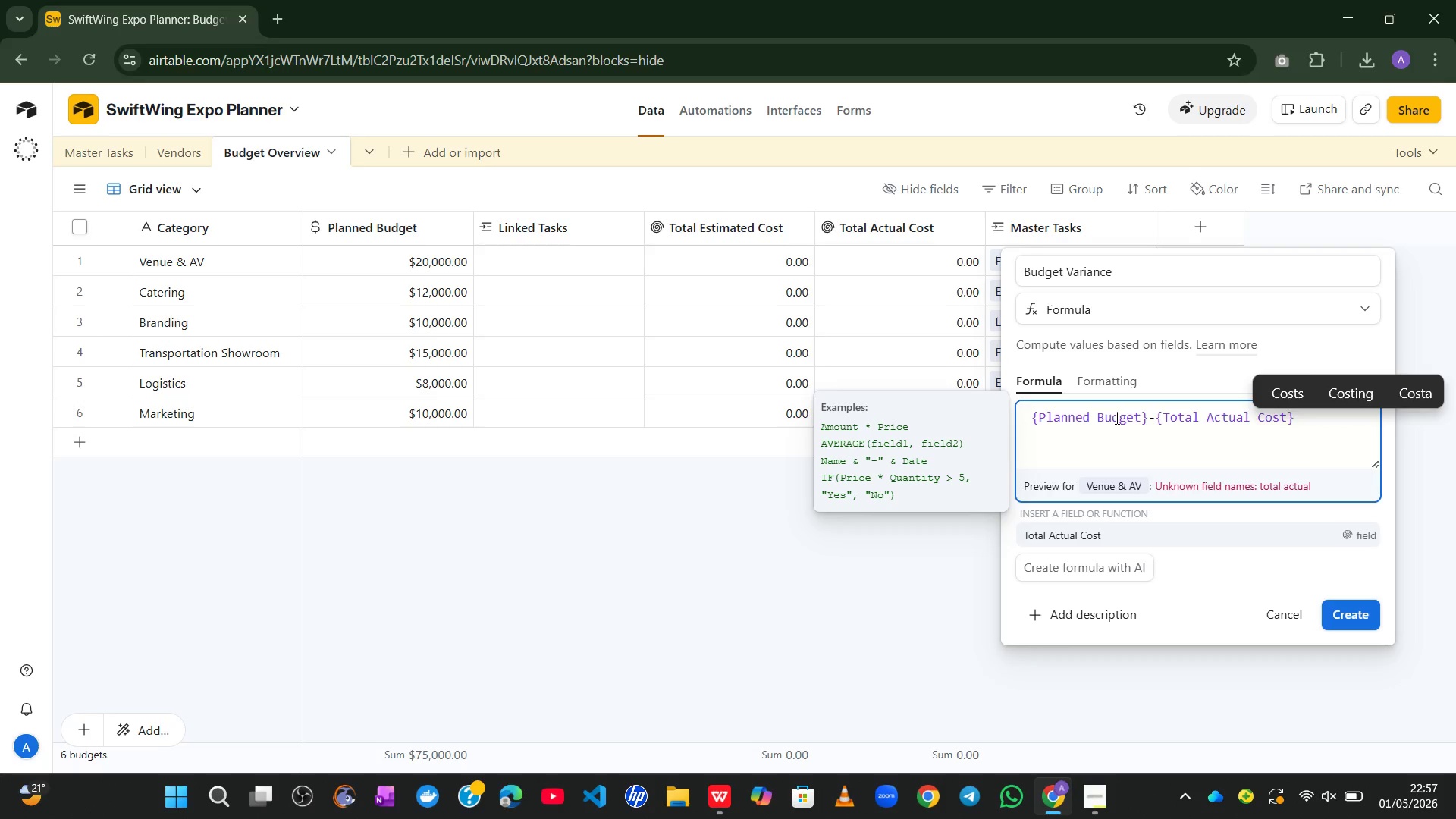 
wait(8.28)
 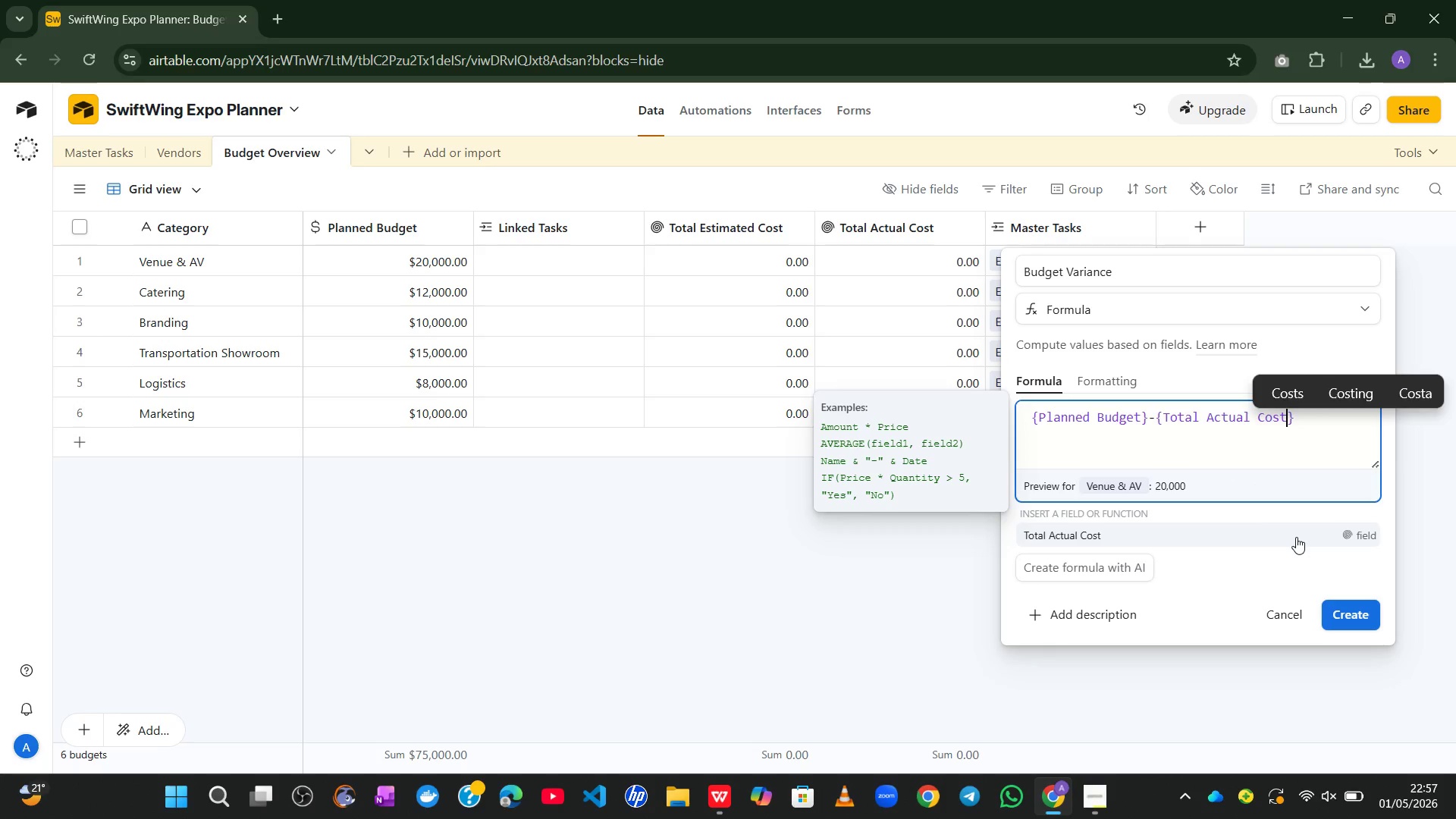 
left_click([1347, 623])
 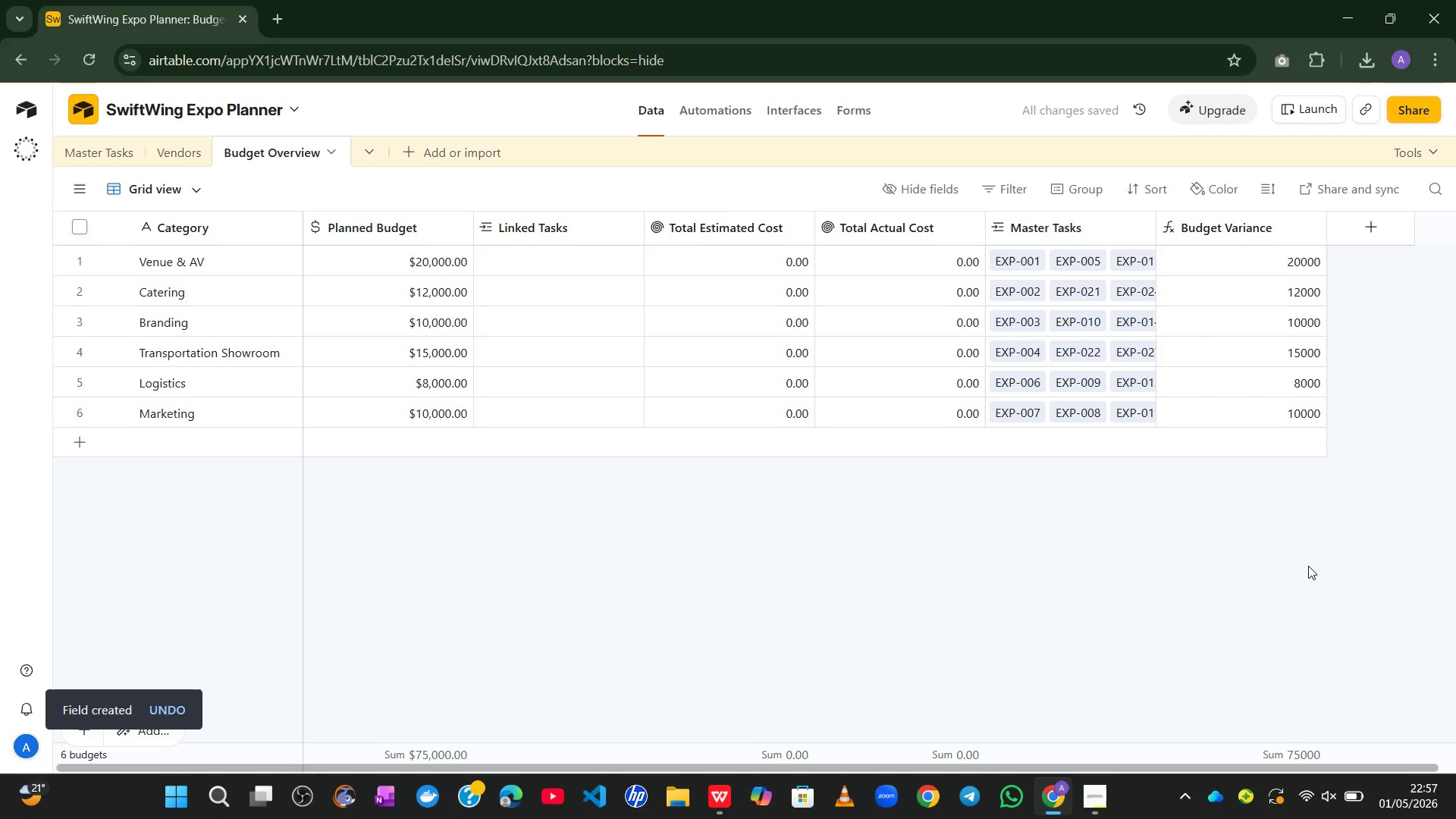 
wait(6.31)
 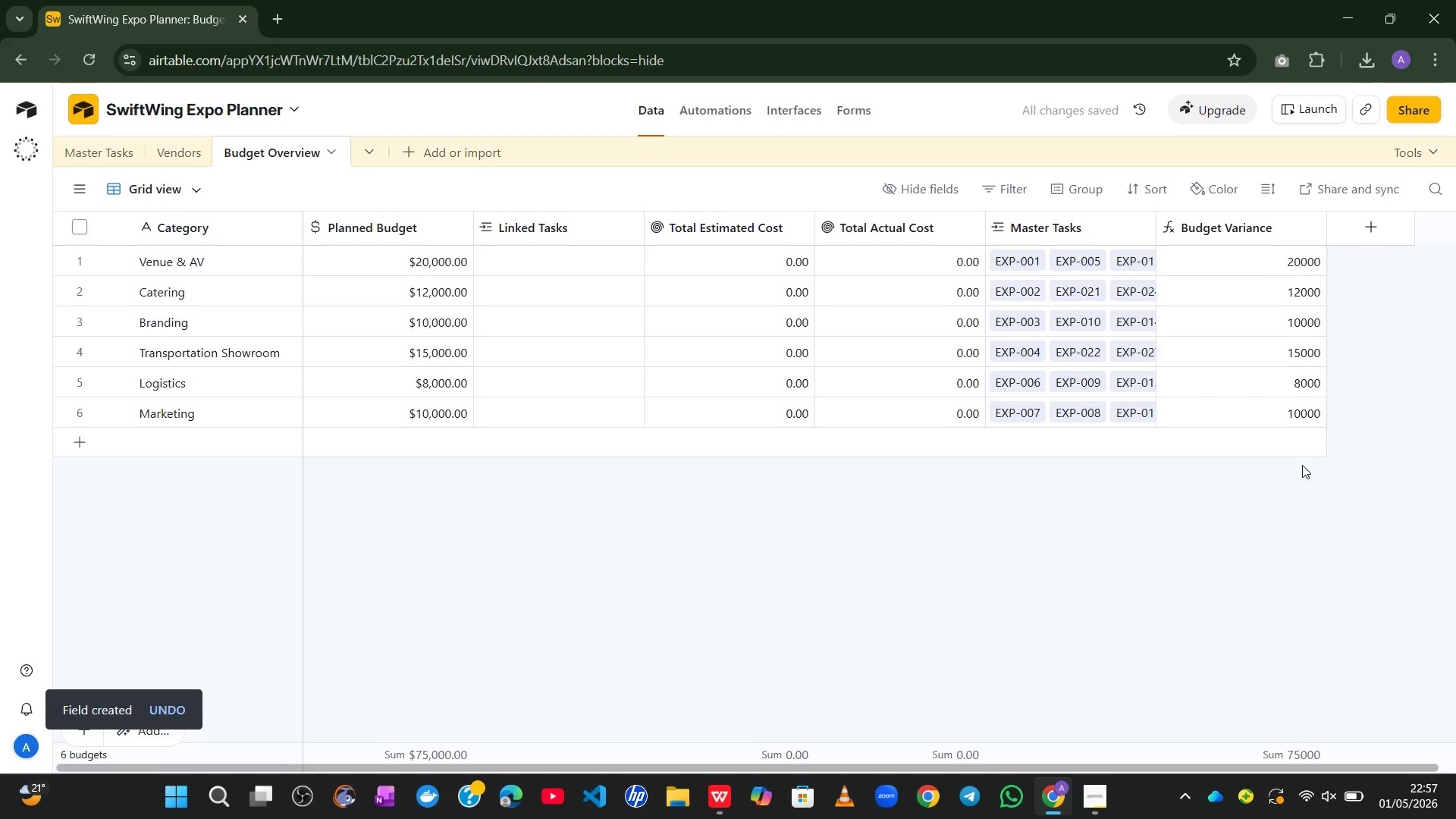 
left_click([1097, 793])